 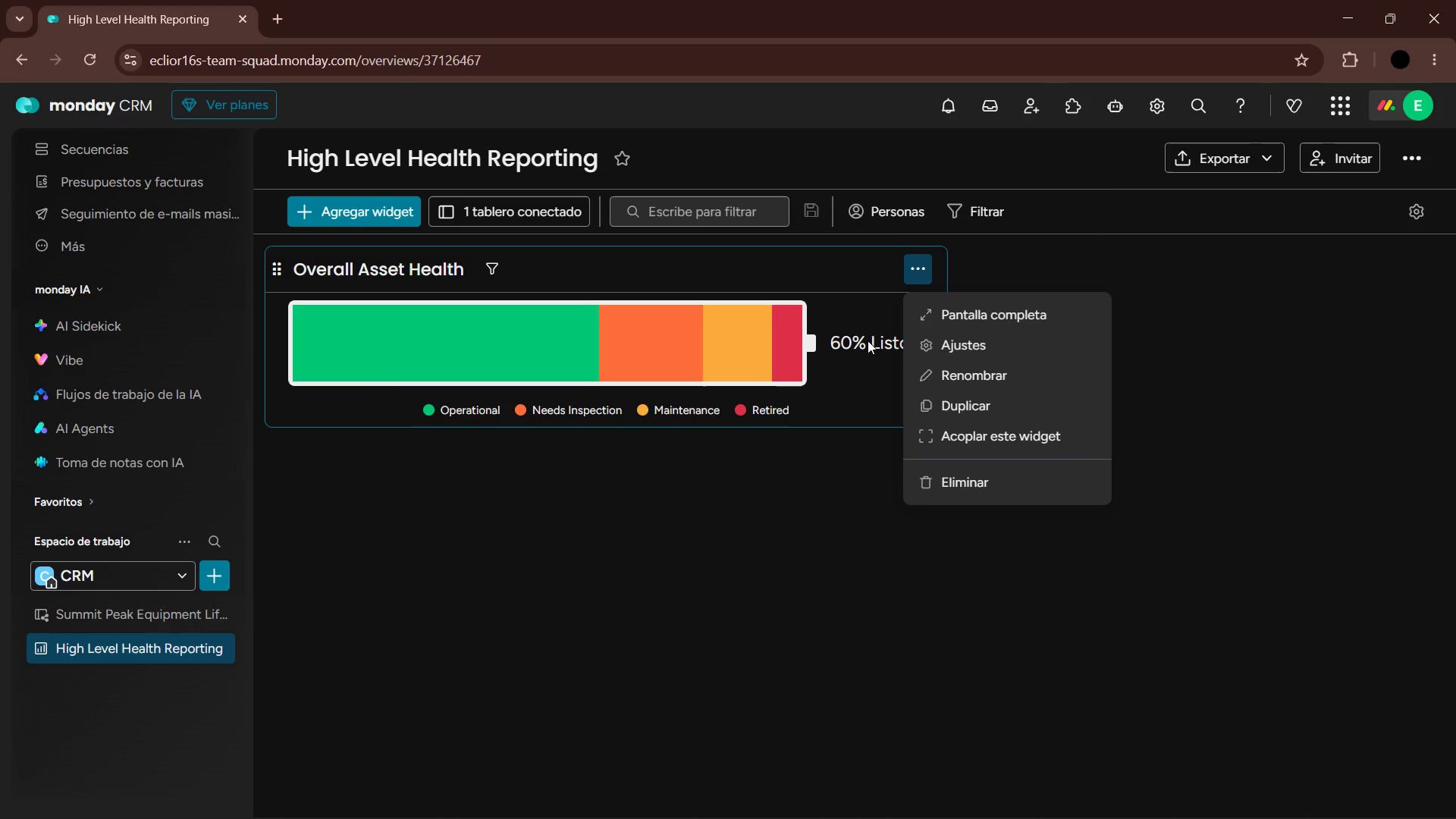 
left_click([990, 375])
 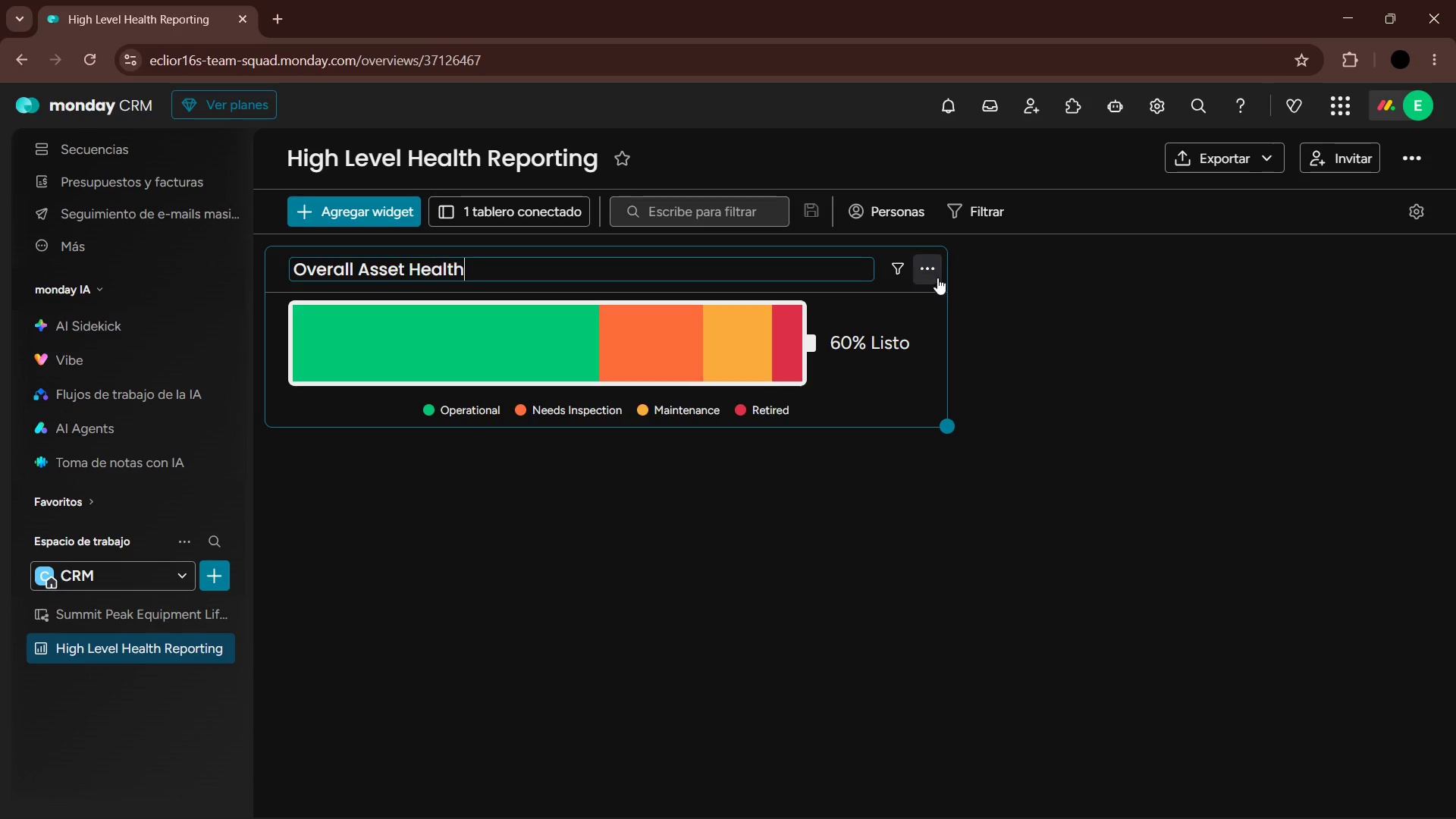 
left_click([936, 268])
 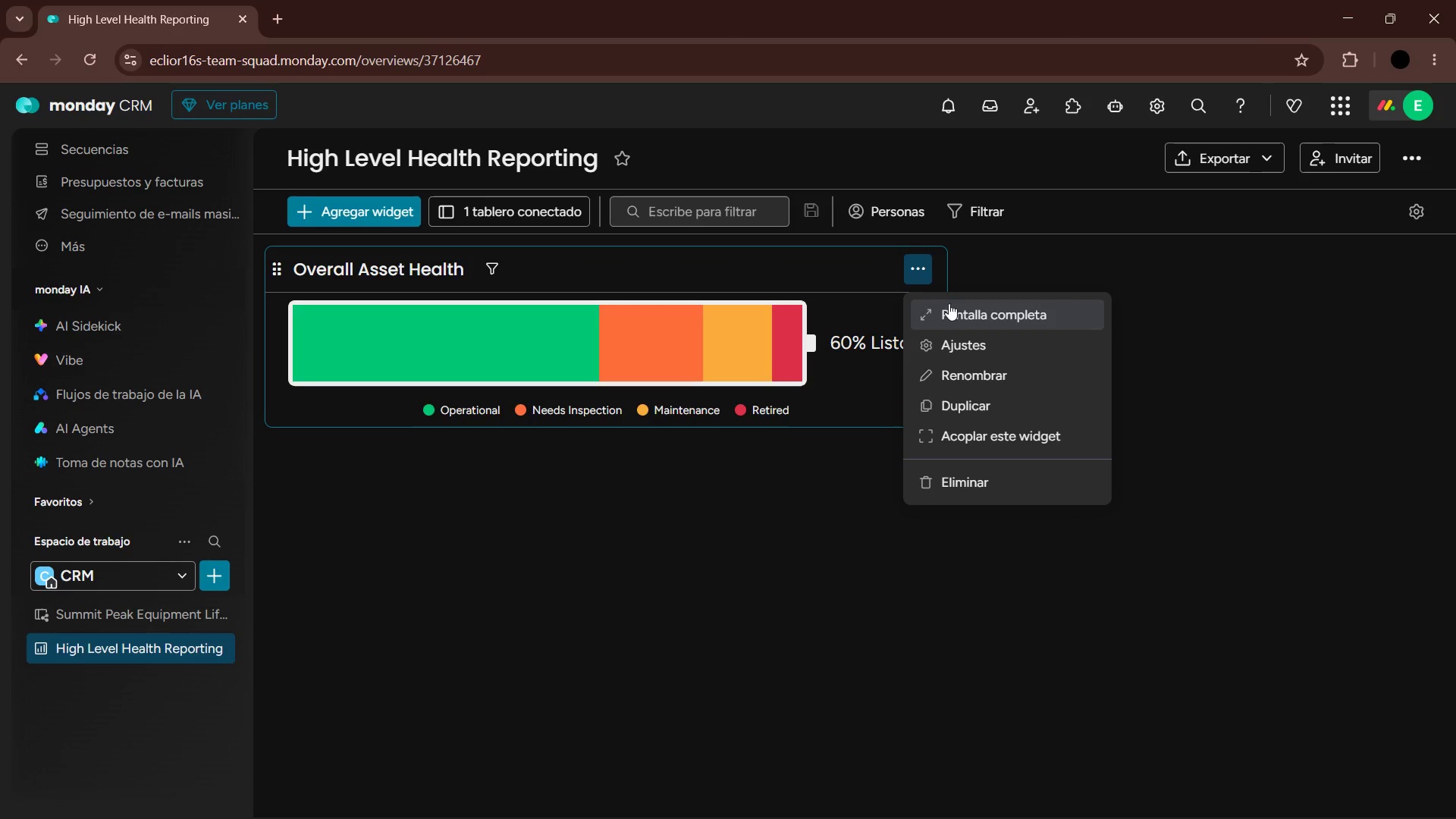 
left_click([962, 341])
 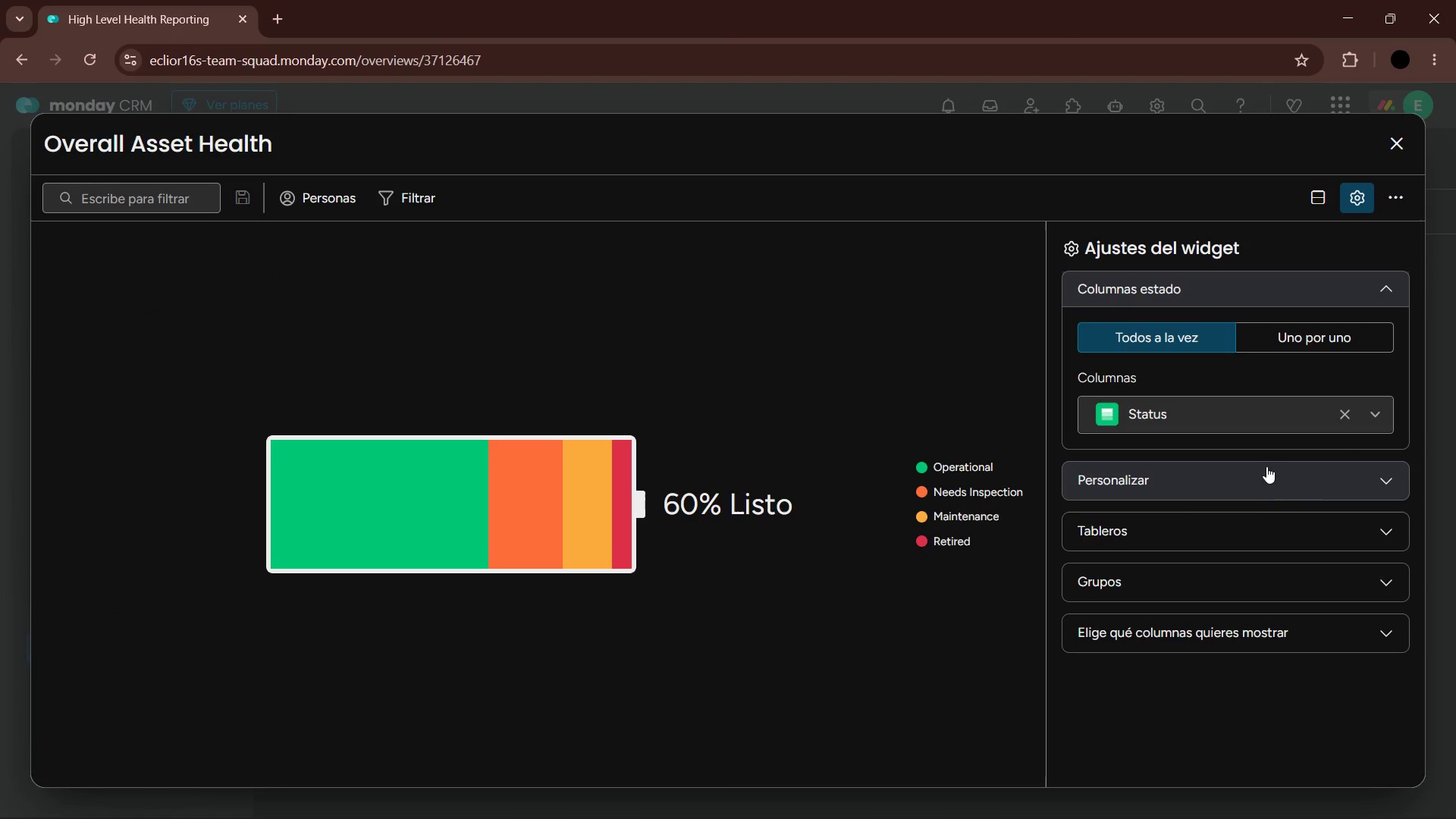 
left_click([1269, 488])
 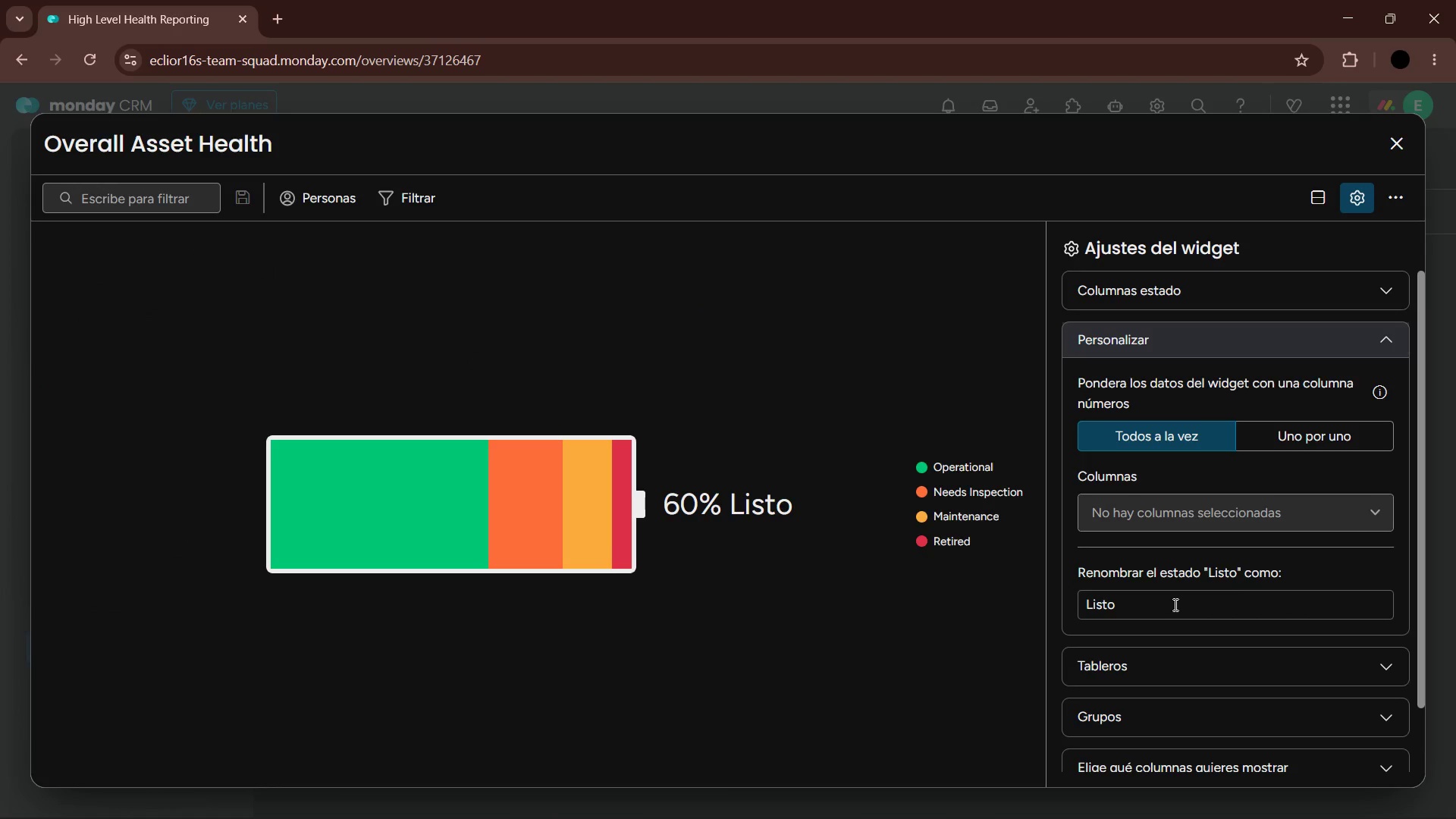 
left_click_drag(start_coordinate=[1100, 611], to_coordinate=[1100, 615])
 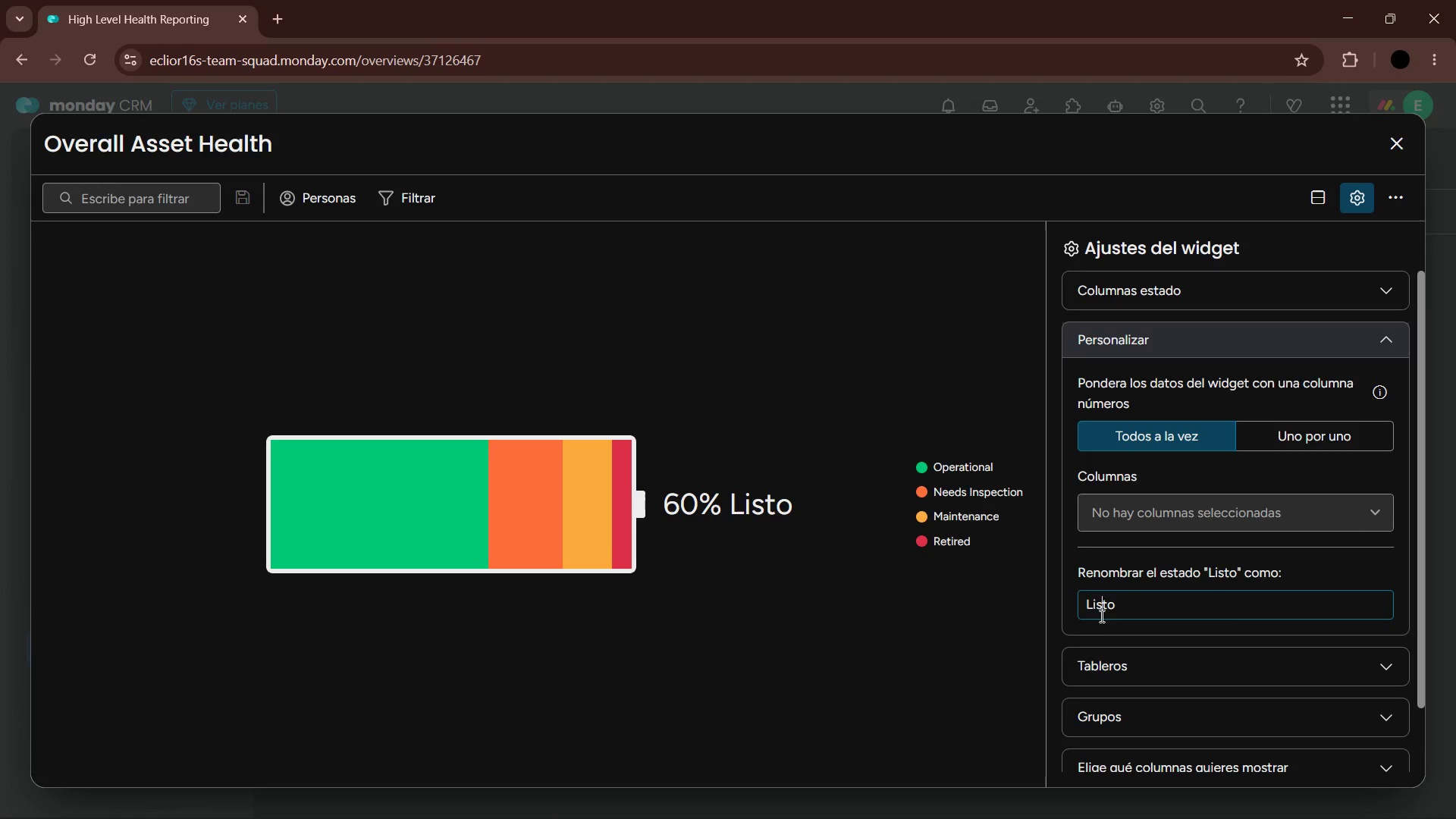 
double_click([1098, 623])
 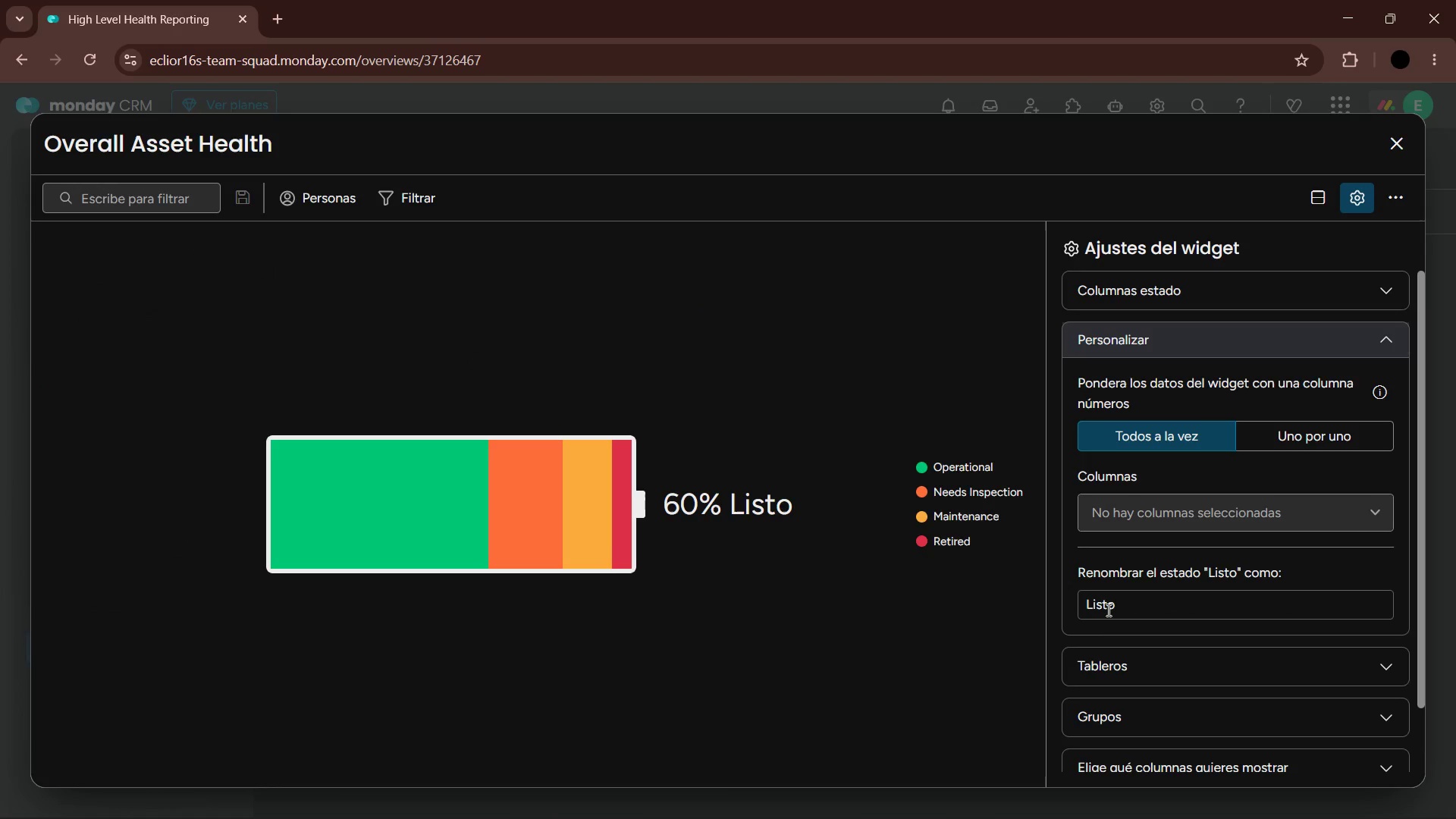 
triple_click([1107, 609])
 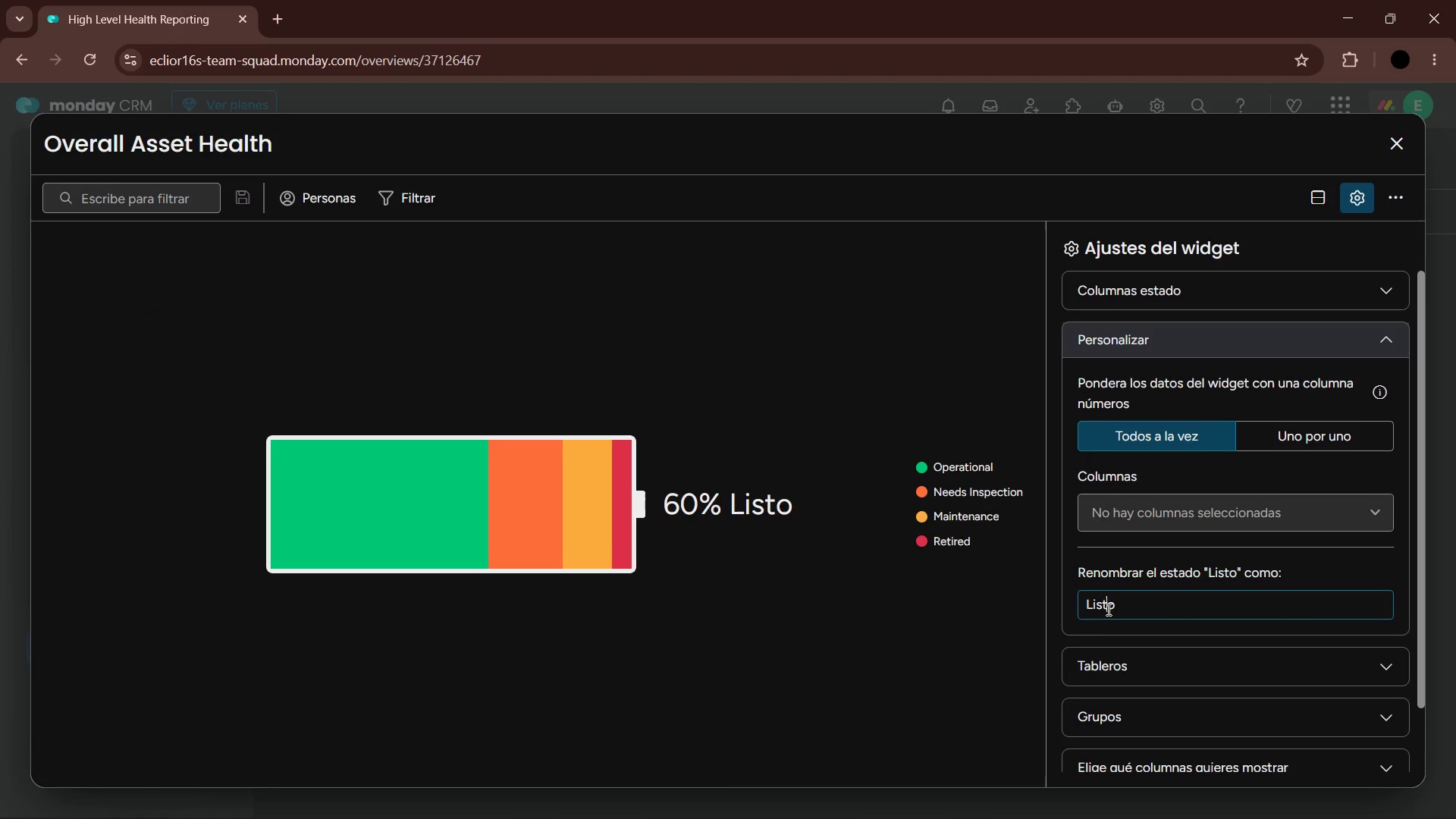 
triple_click([1107, 609])
 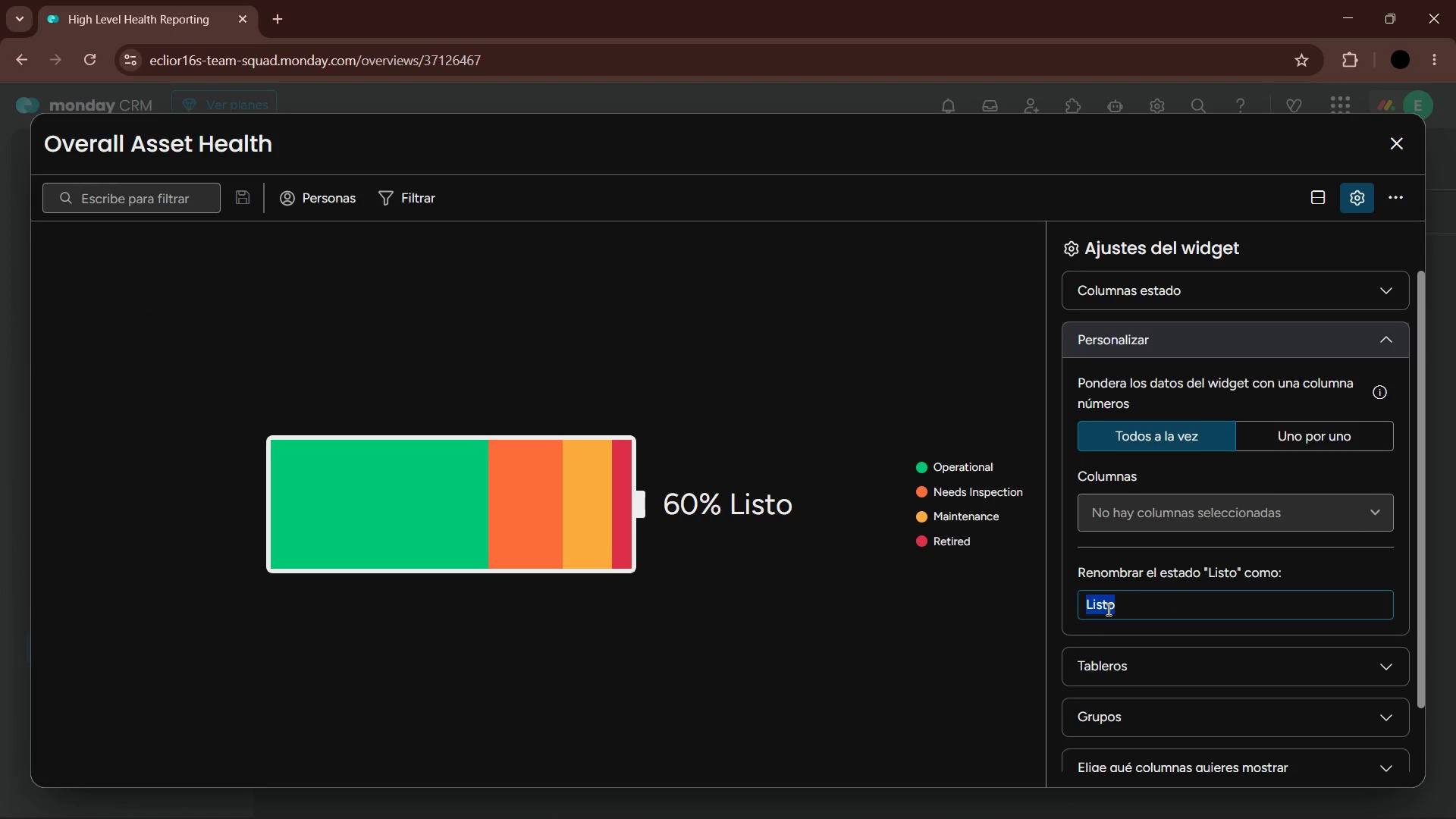 
type(Operational)
 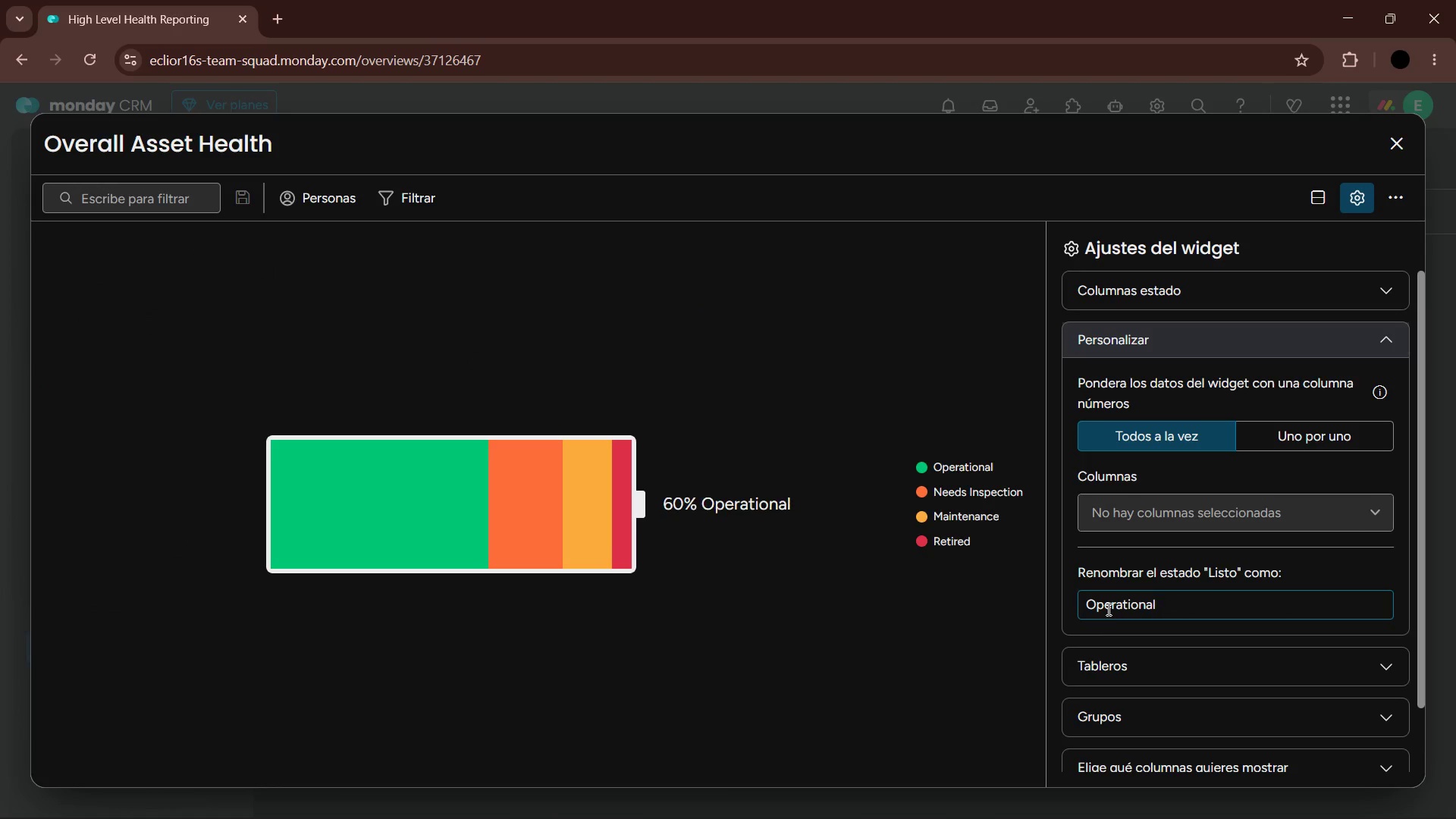 
key(Enter)
 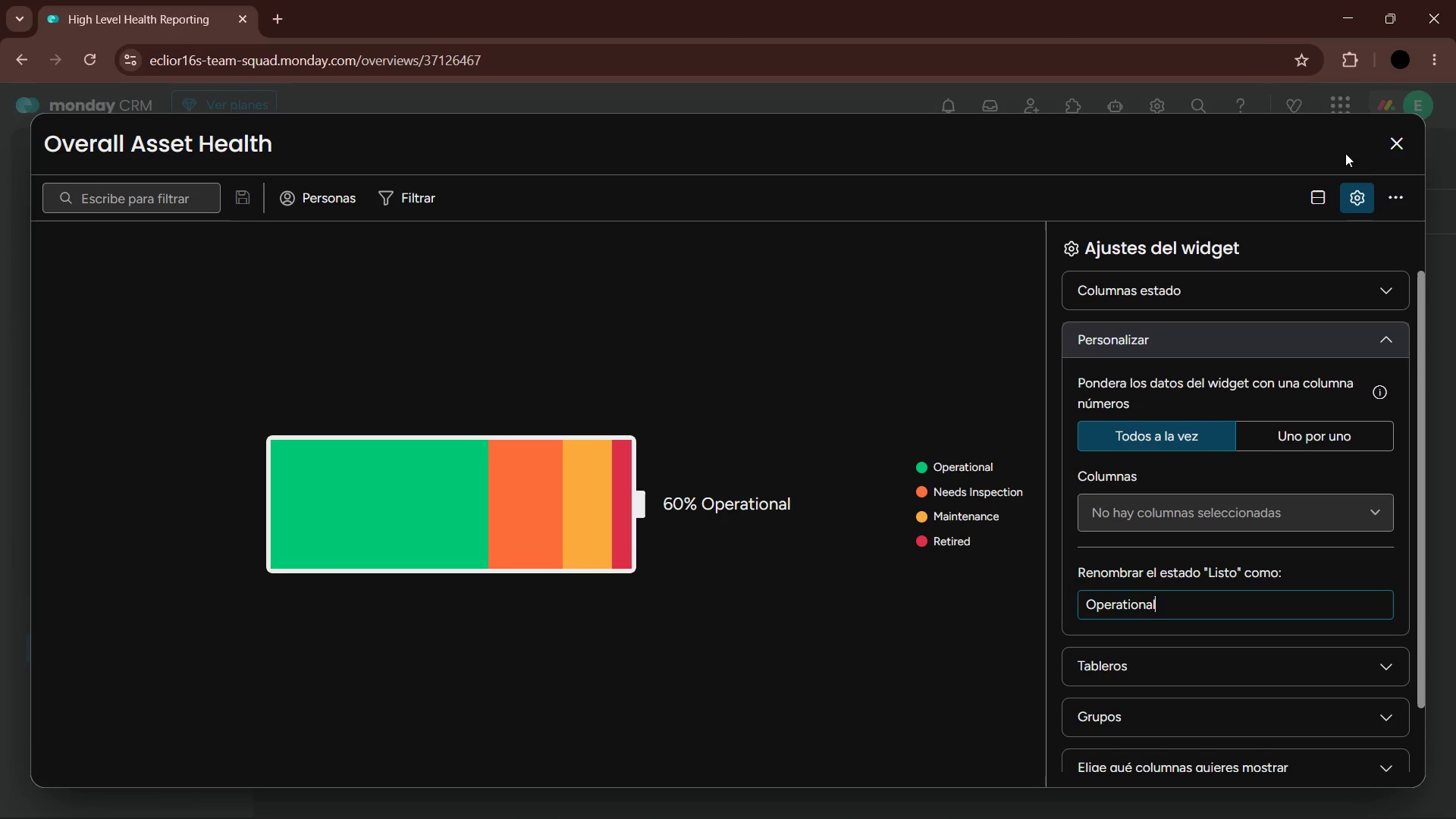 
left_click([1392, 150])
 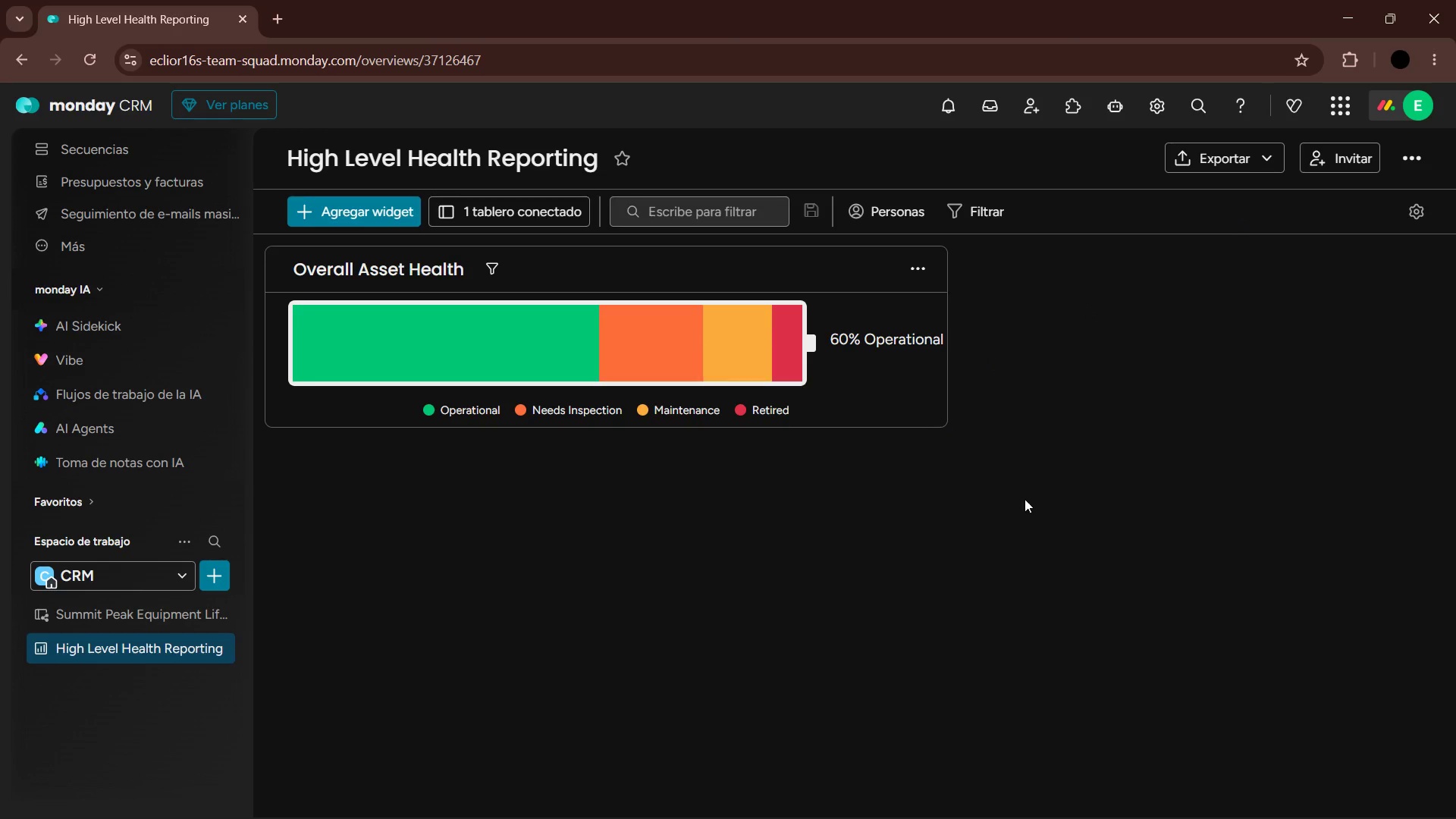 
left_click([368, 214])
 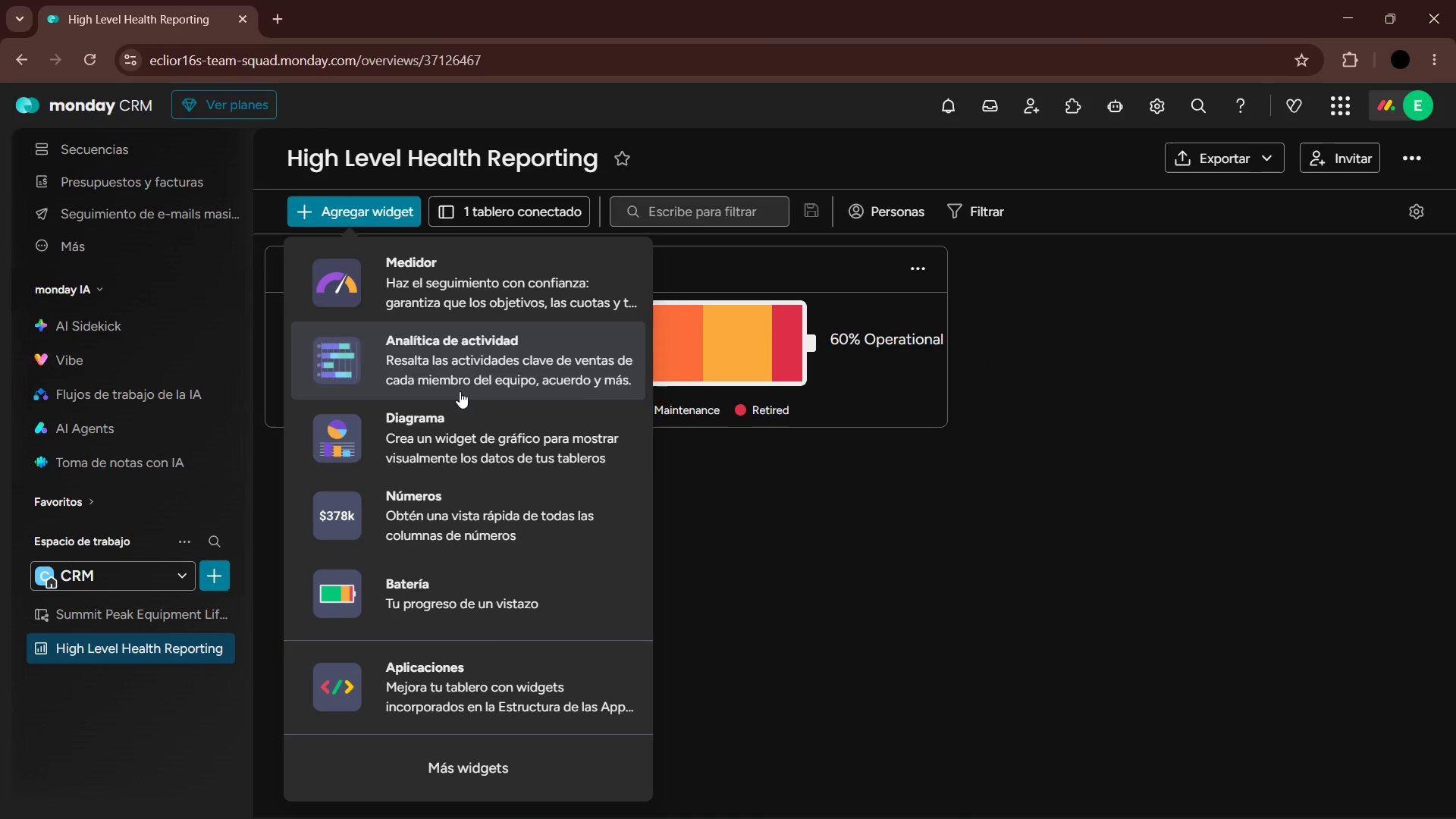 
left_click([465, 433])
 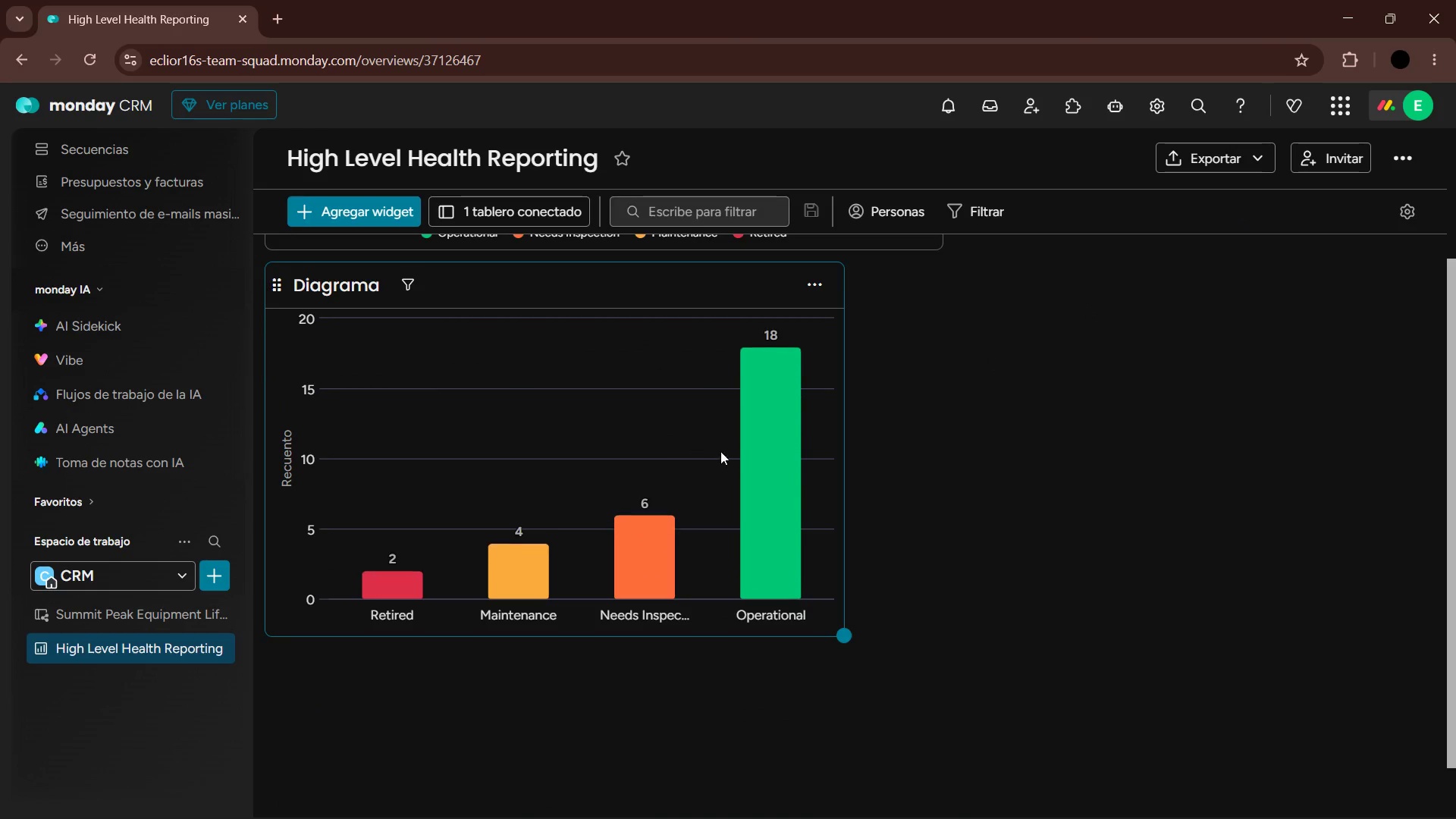 
scroll: coordinate [804, 472], scroll_direction: up, amount: 1.0
 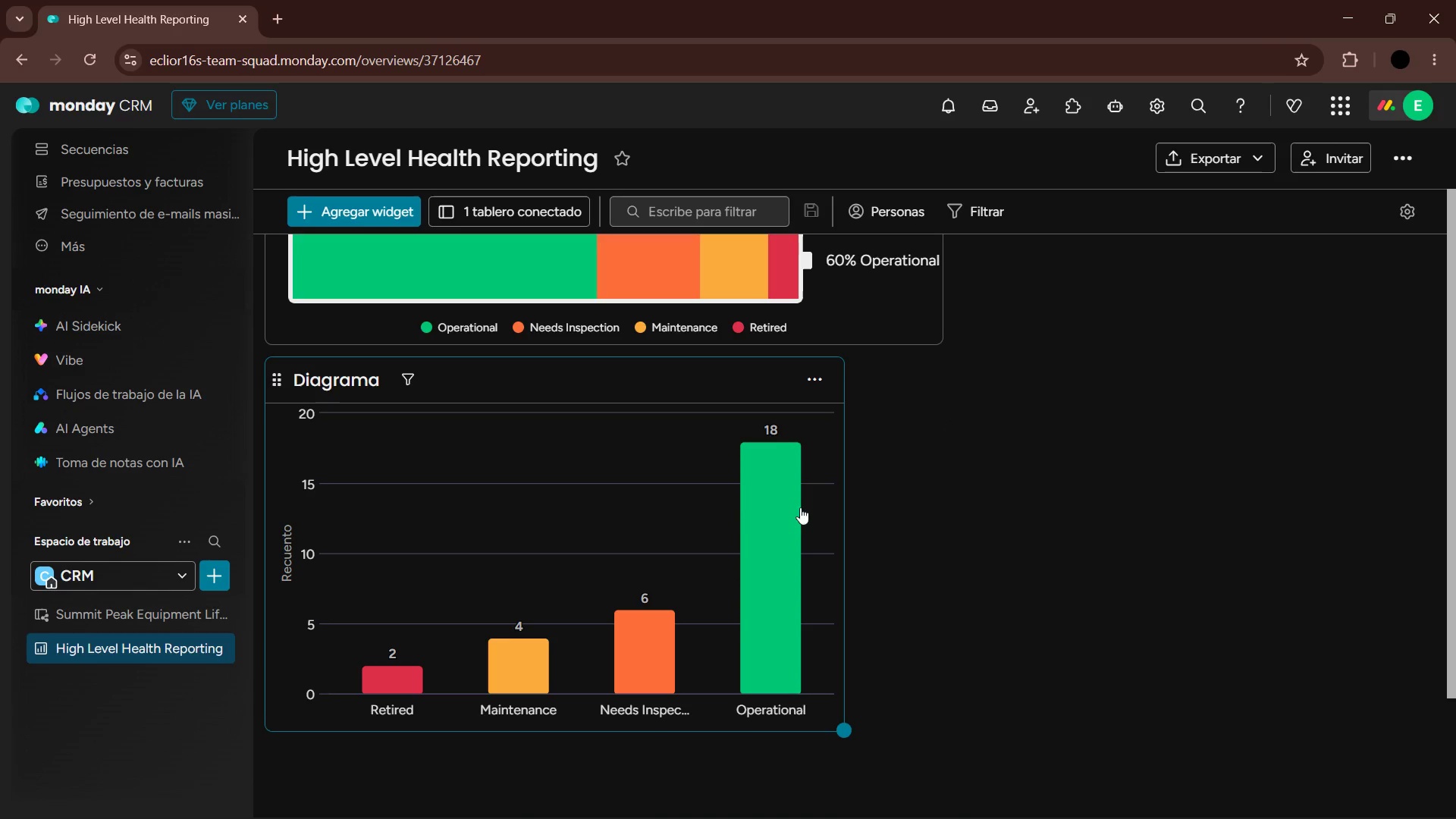 
wait(5.17)
 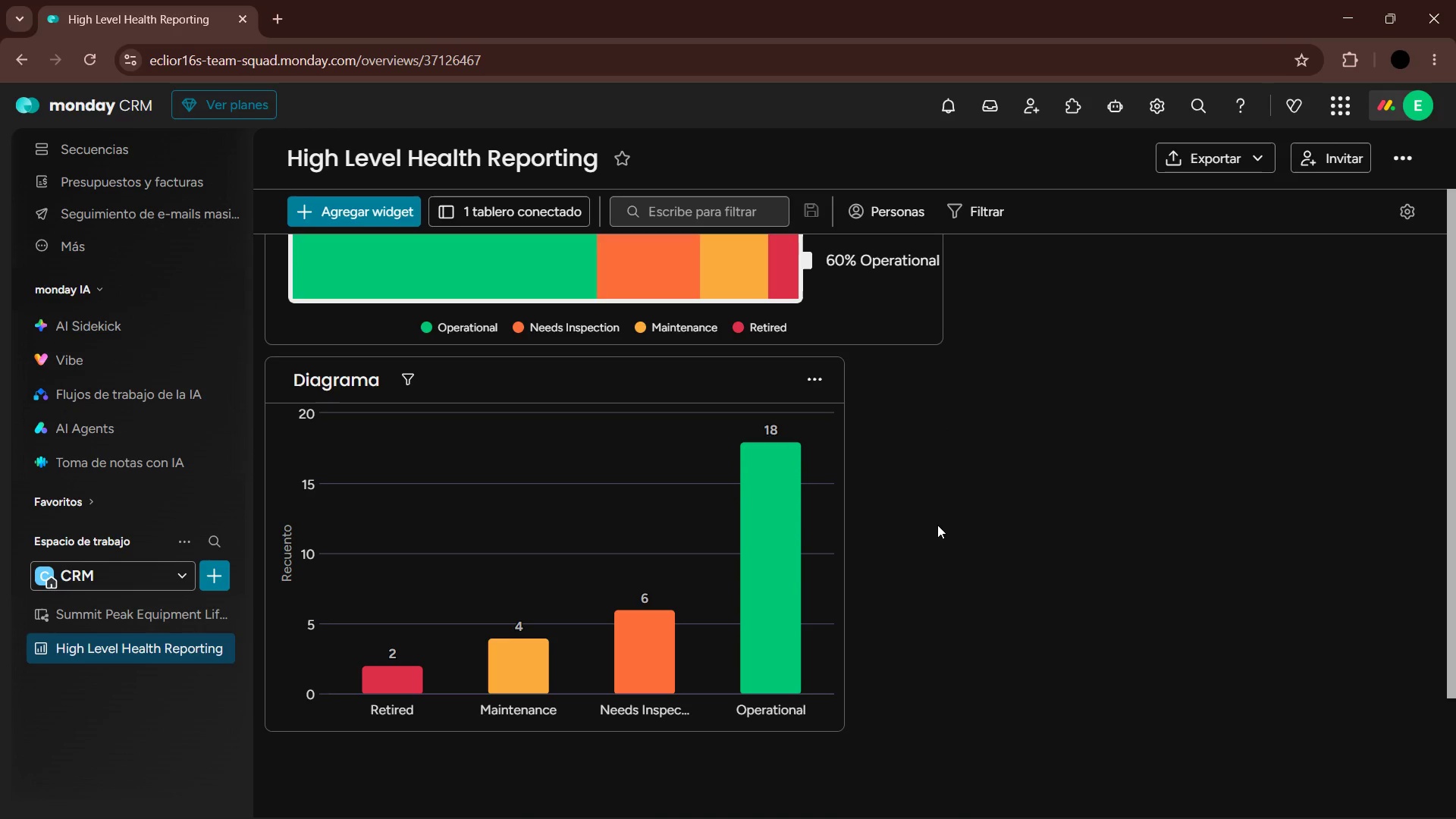 
double_click([335, 378])
 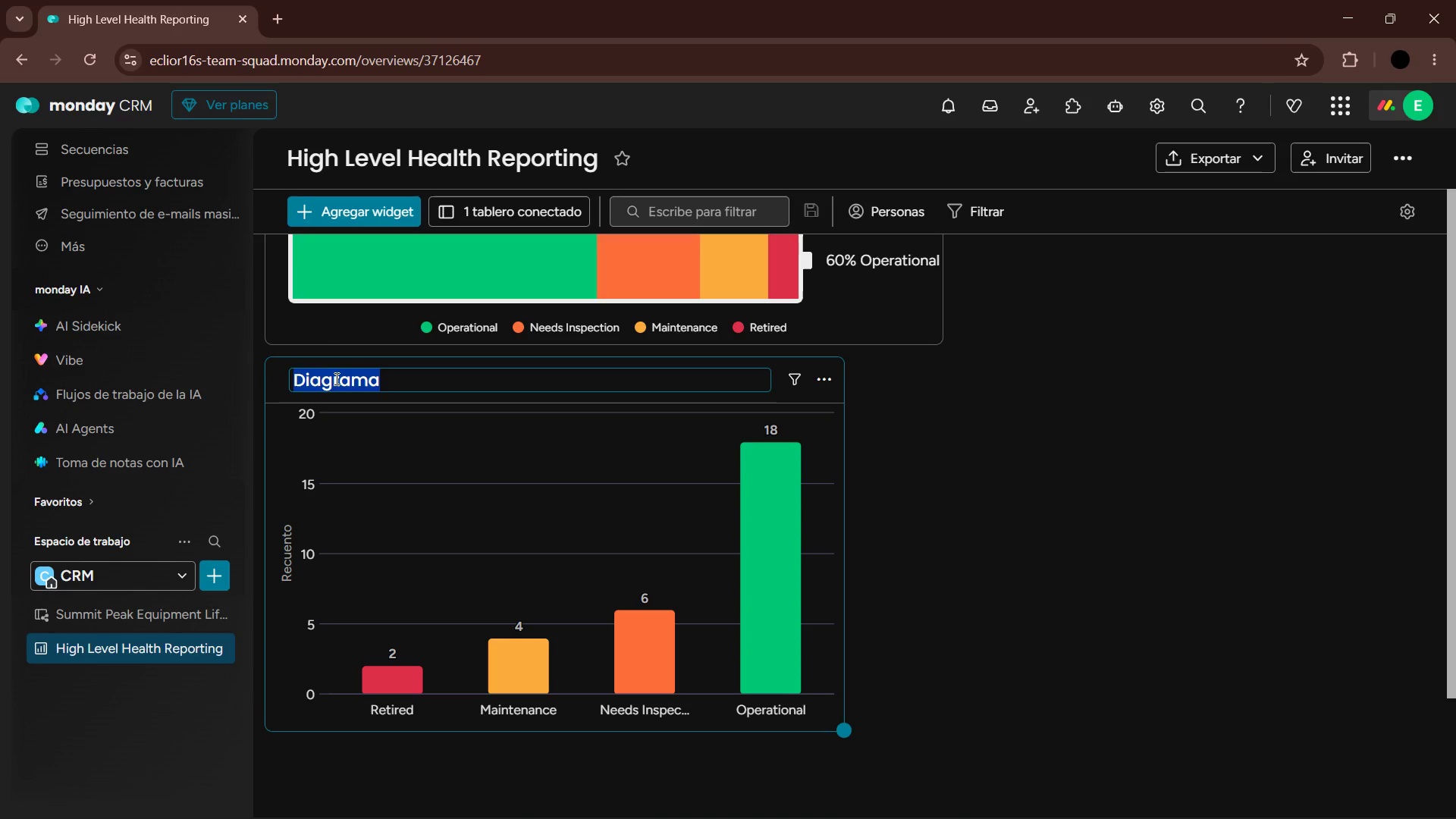 
type(Usage Intenm)
key(Backspace)
type(sity by Category)
 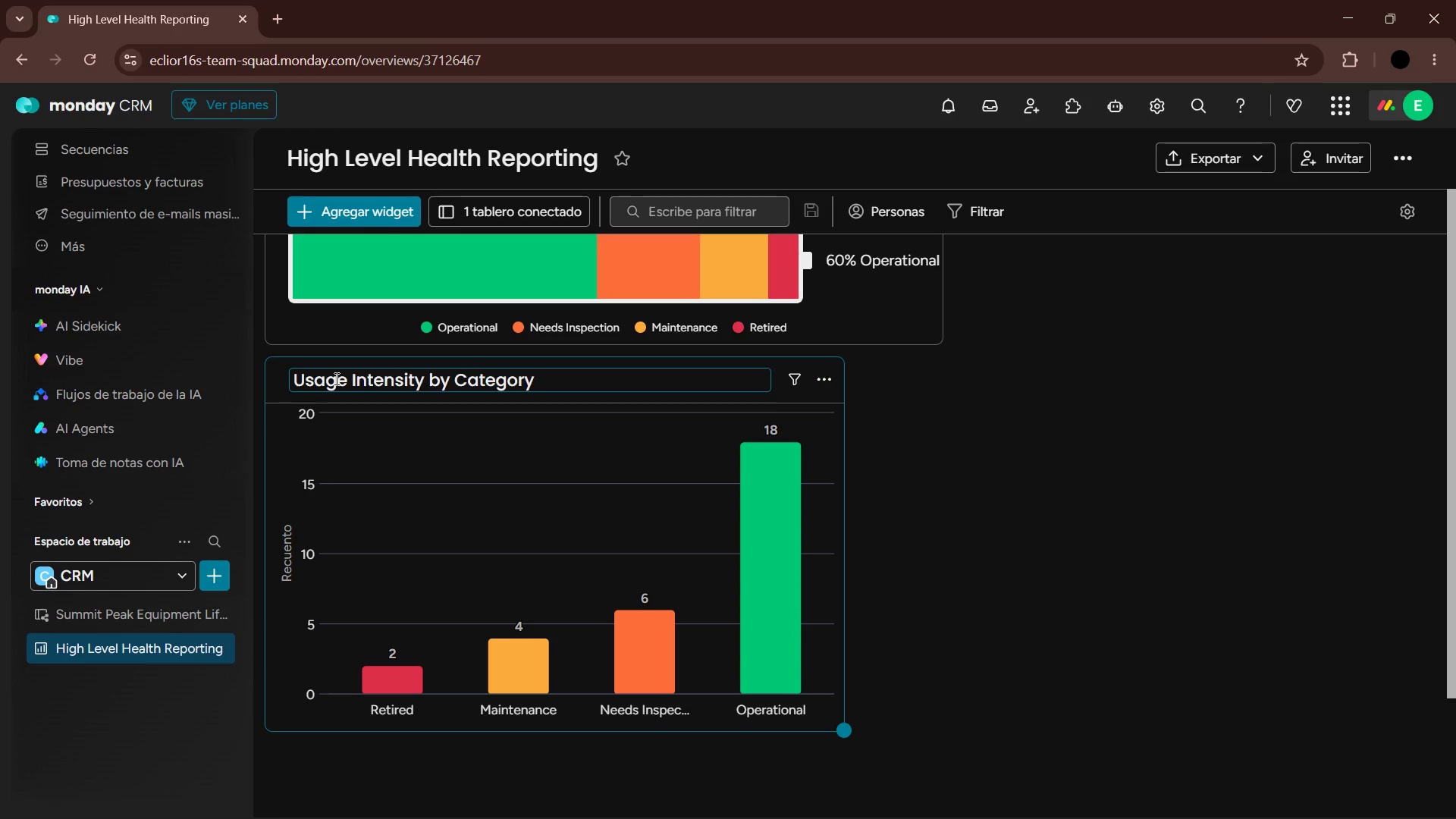 
key(Enter)
 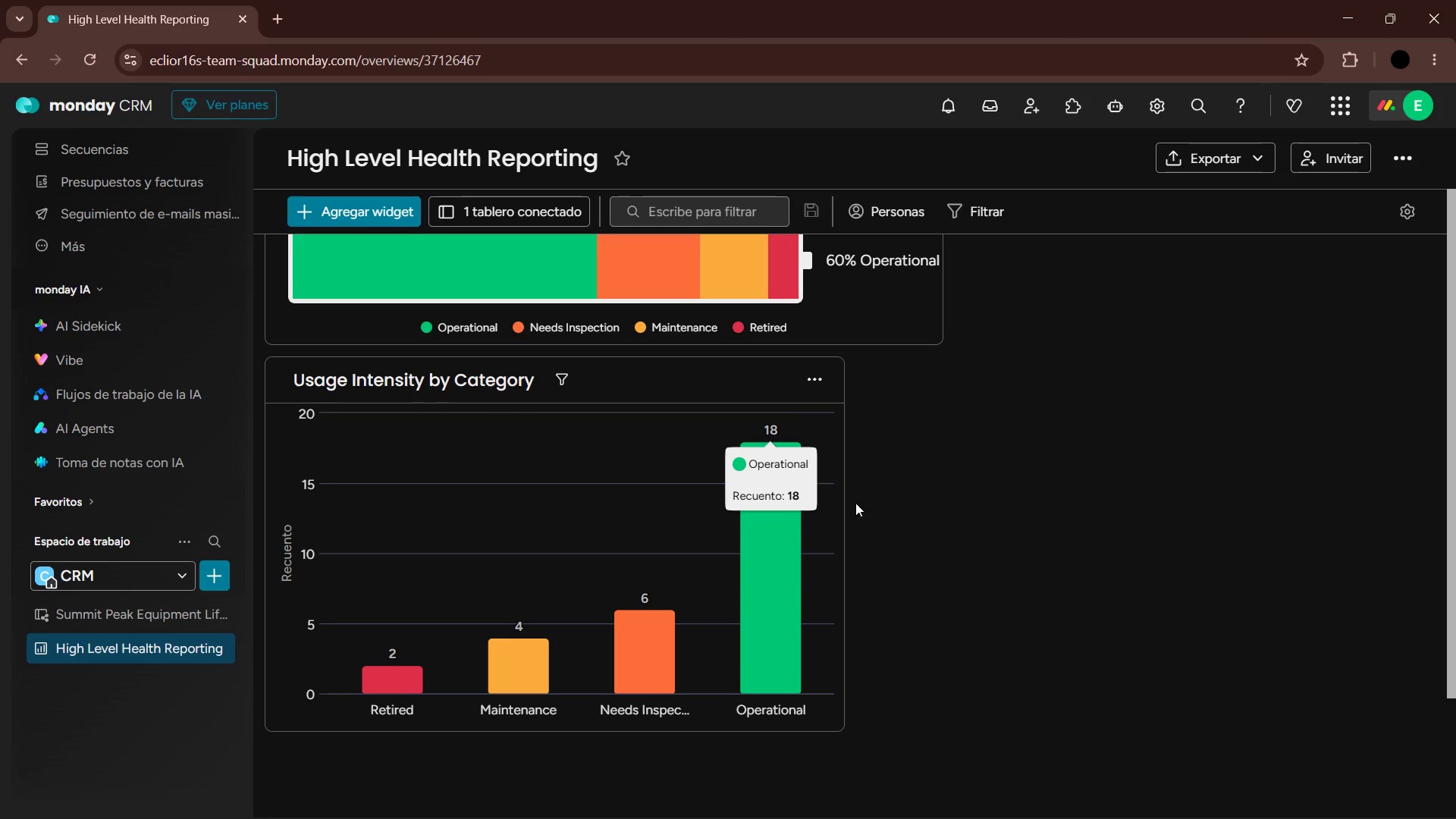 
left_click([802, 388])
 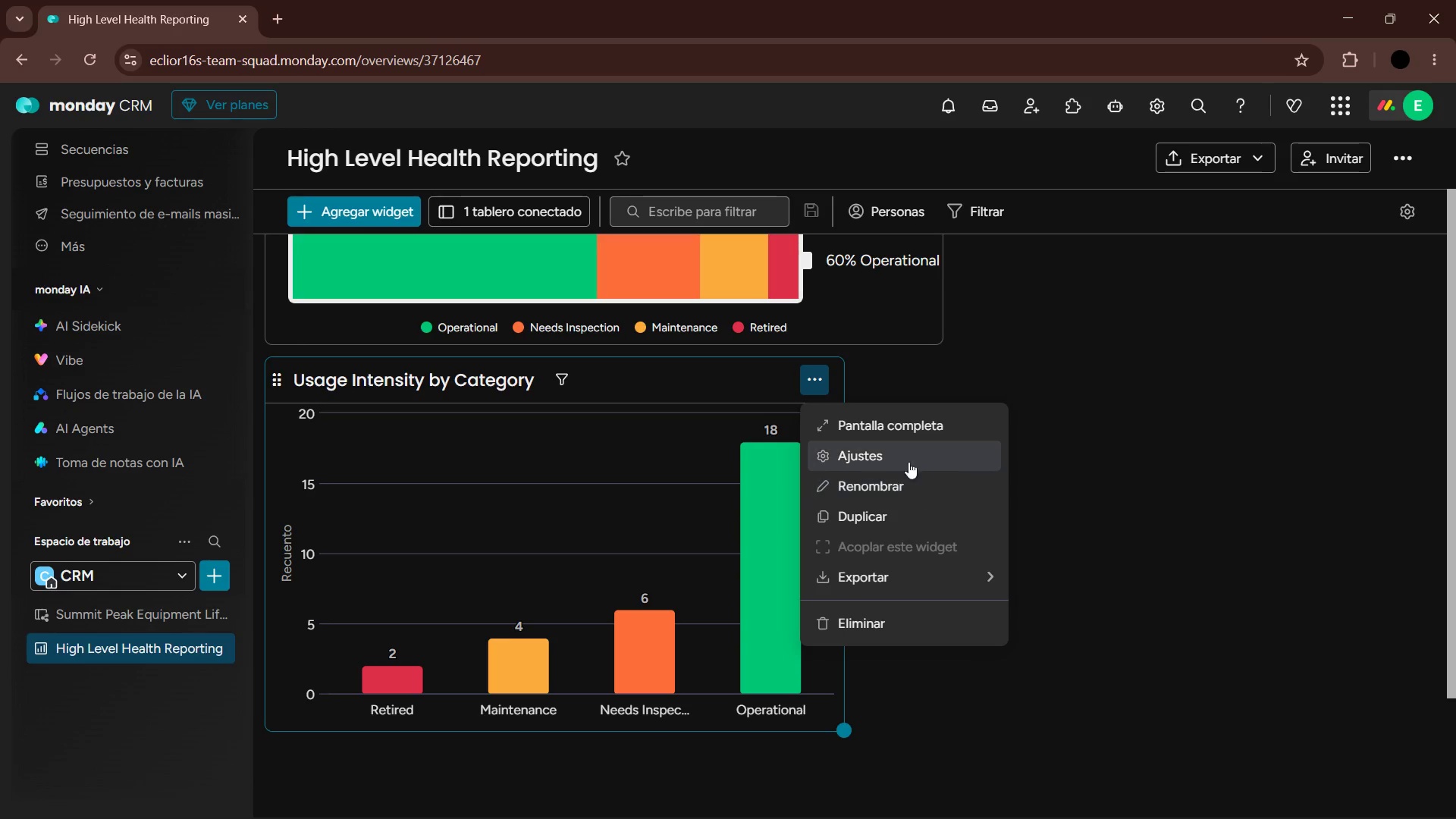 
left_click([893, 450])
 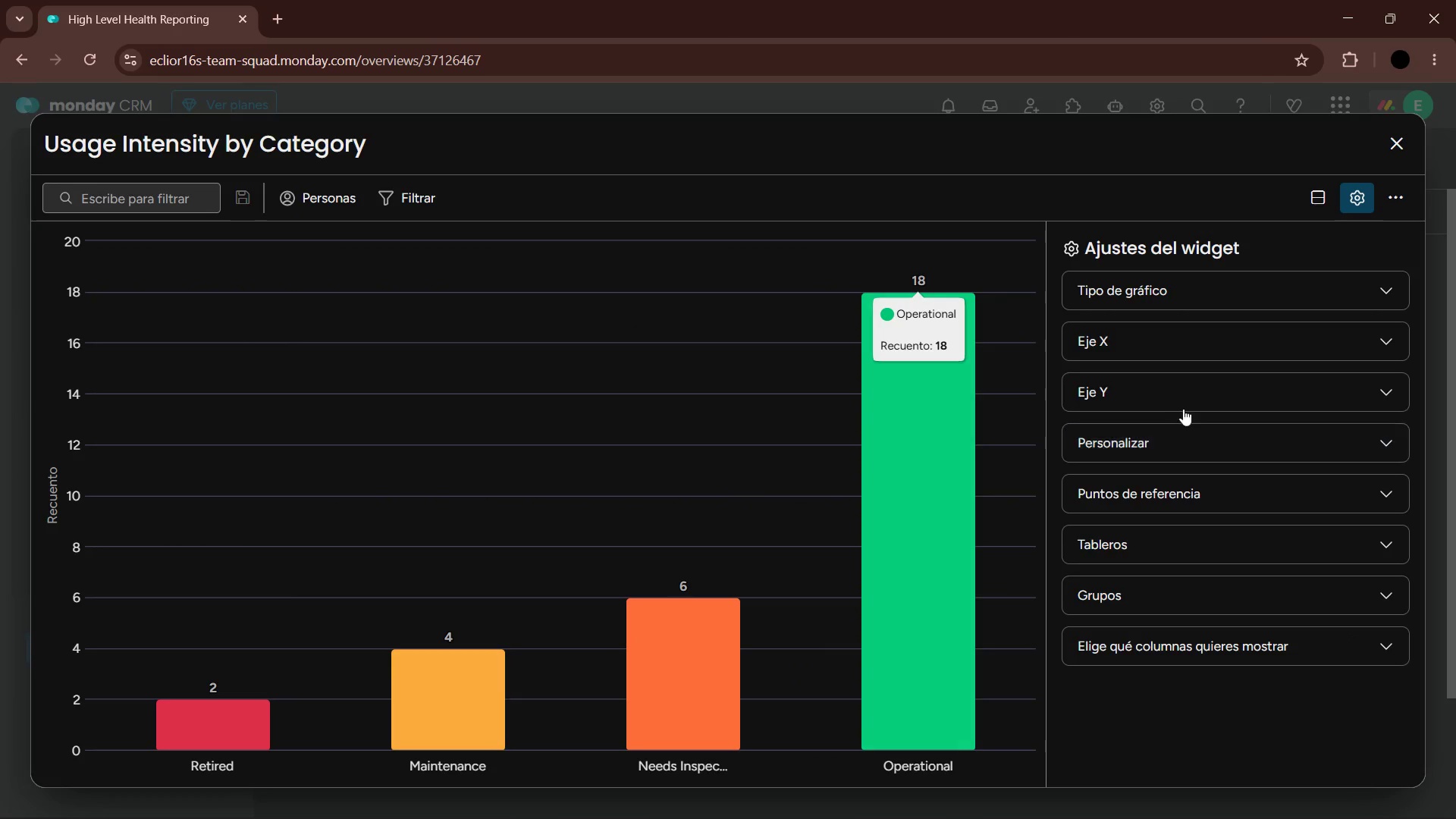 
double_click([1189, 350])
 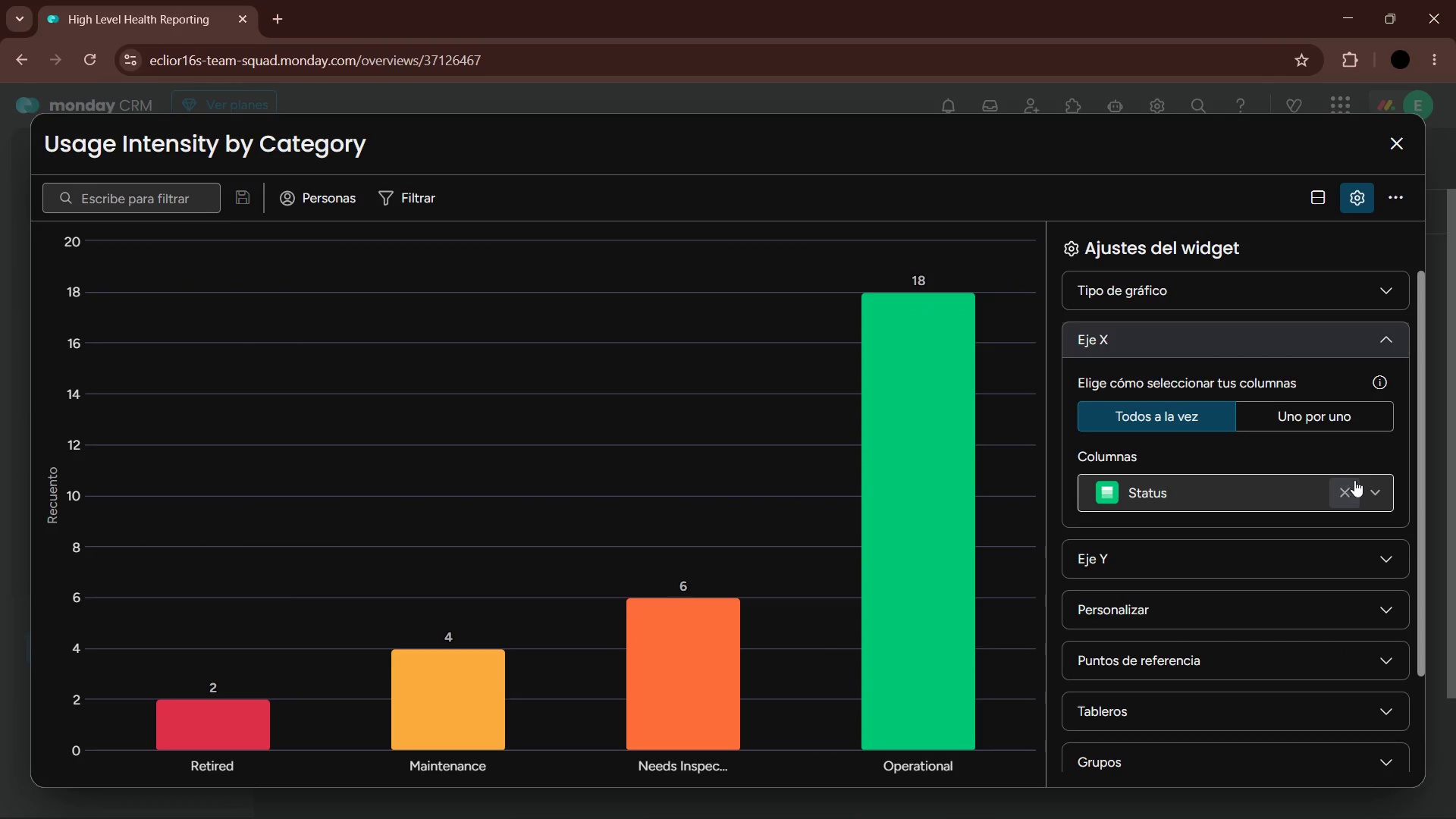 
left_click([1379, 492])
 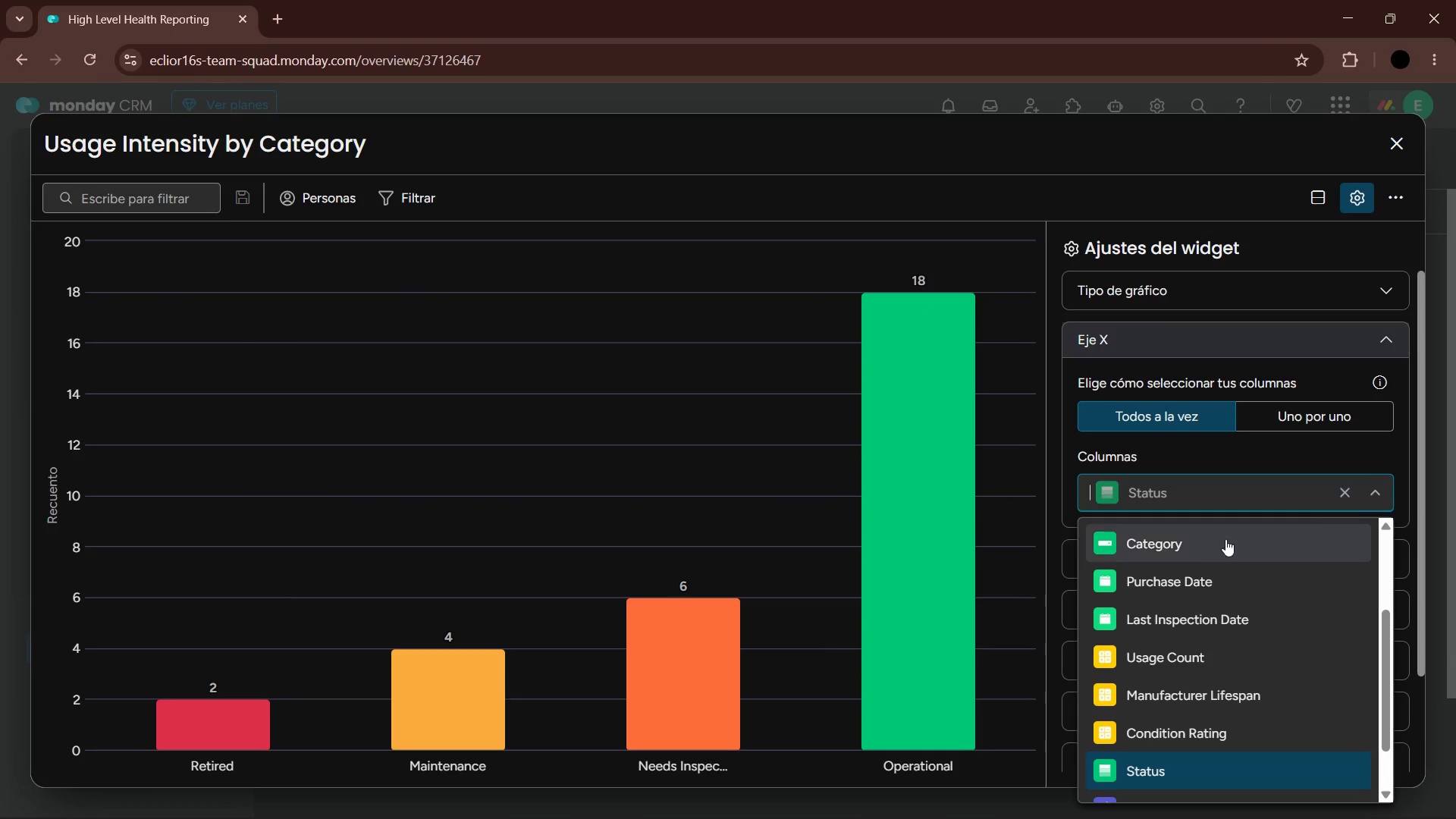 
left_click([1208, 542])
 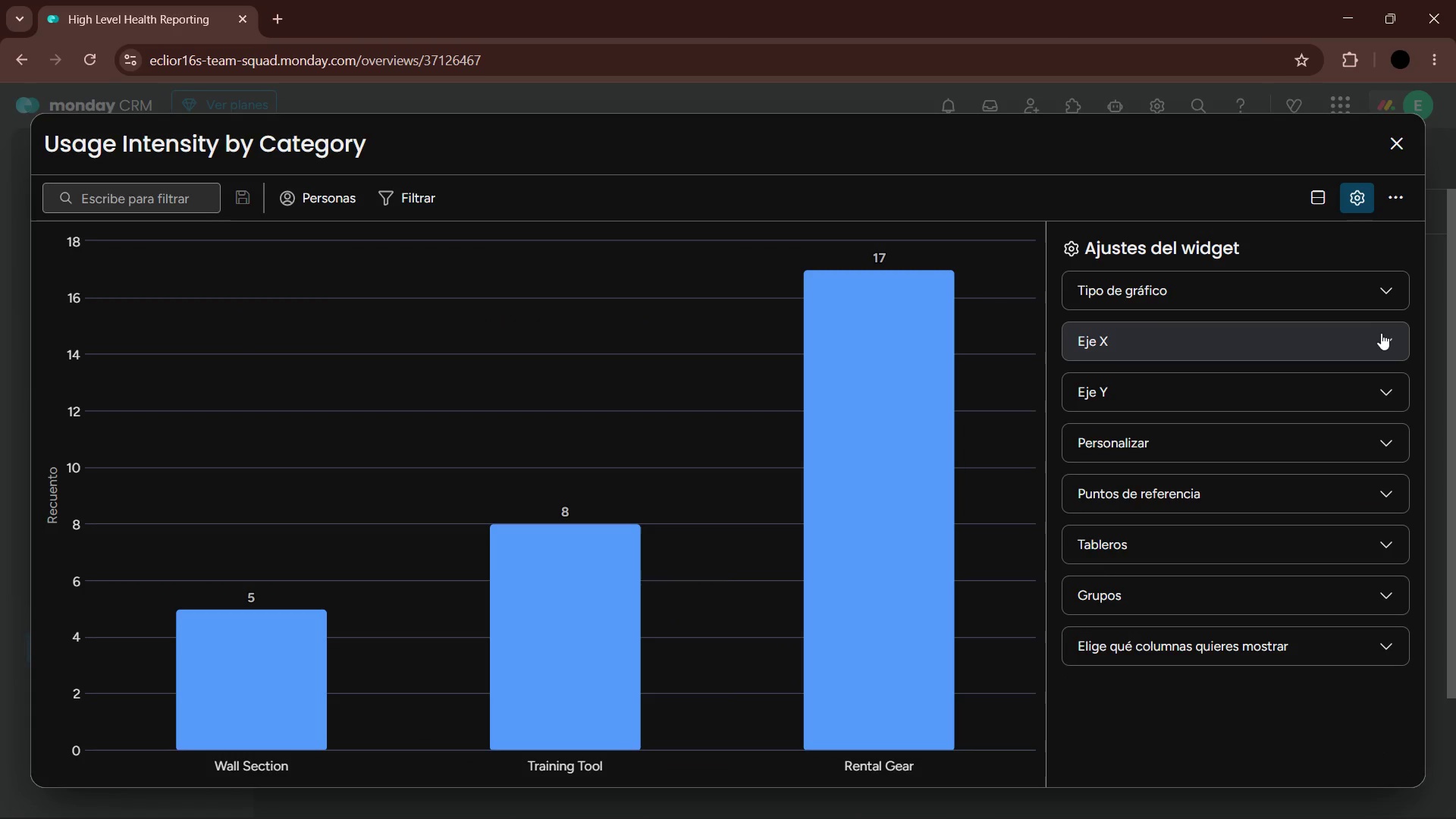 
mouse_move([1386, 413])
 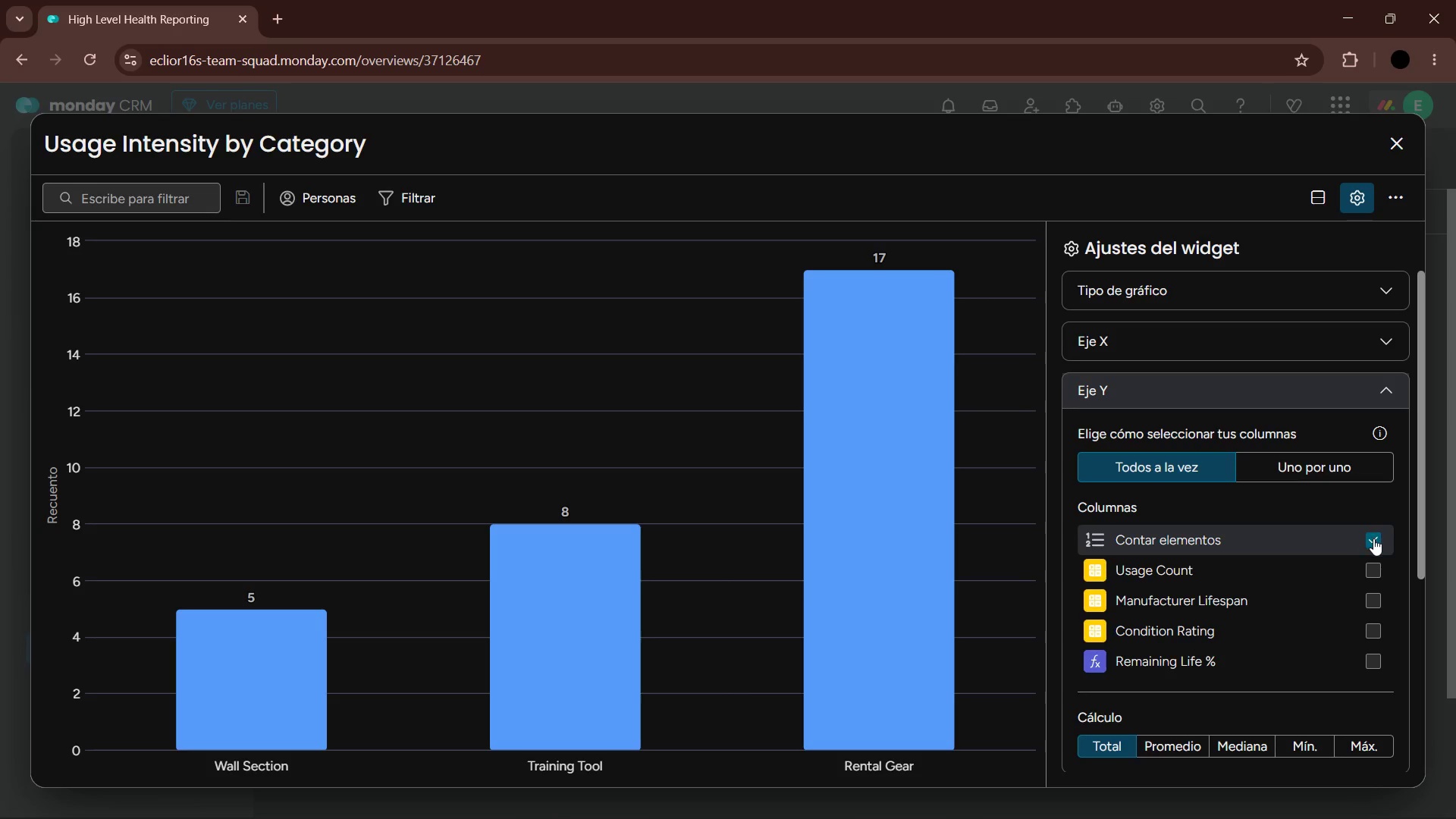 
left_click([1373, 541])
 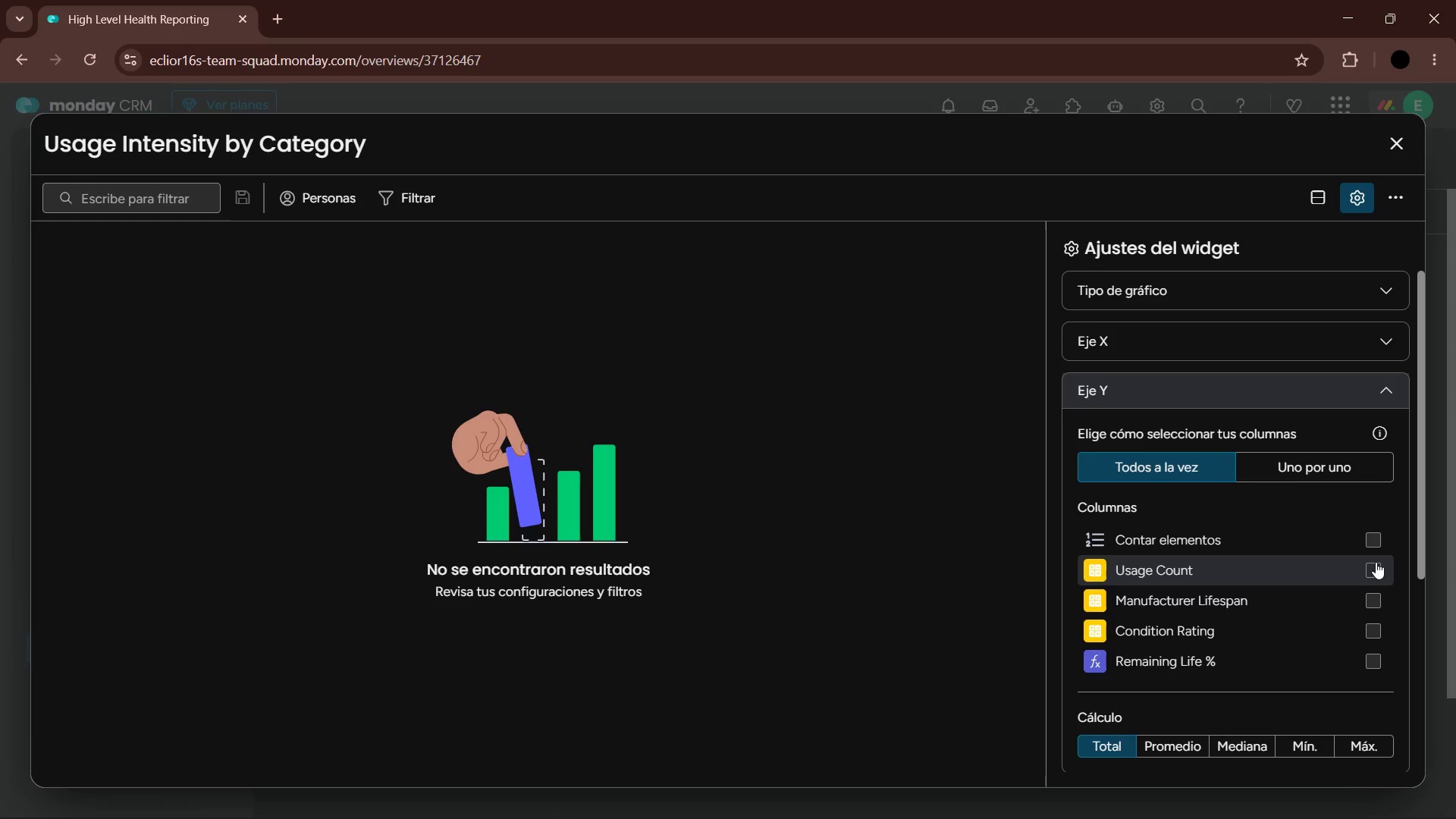 
left_click([1376, 562])
 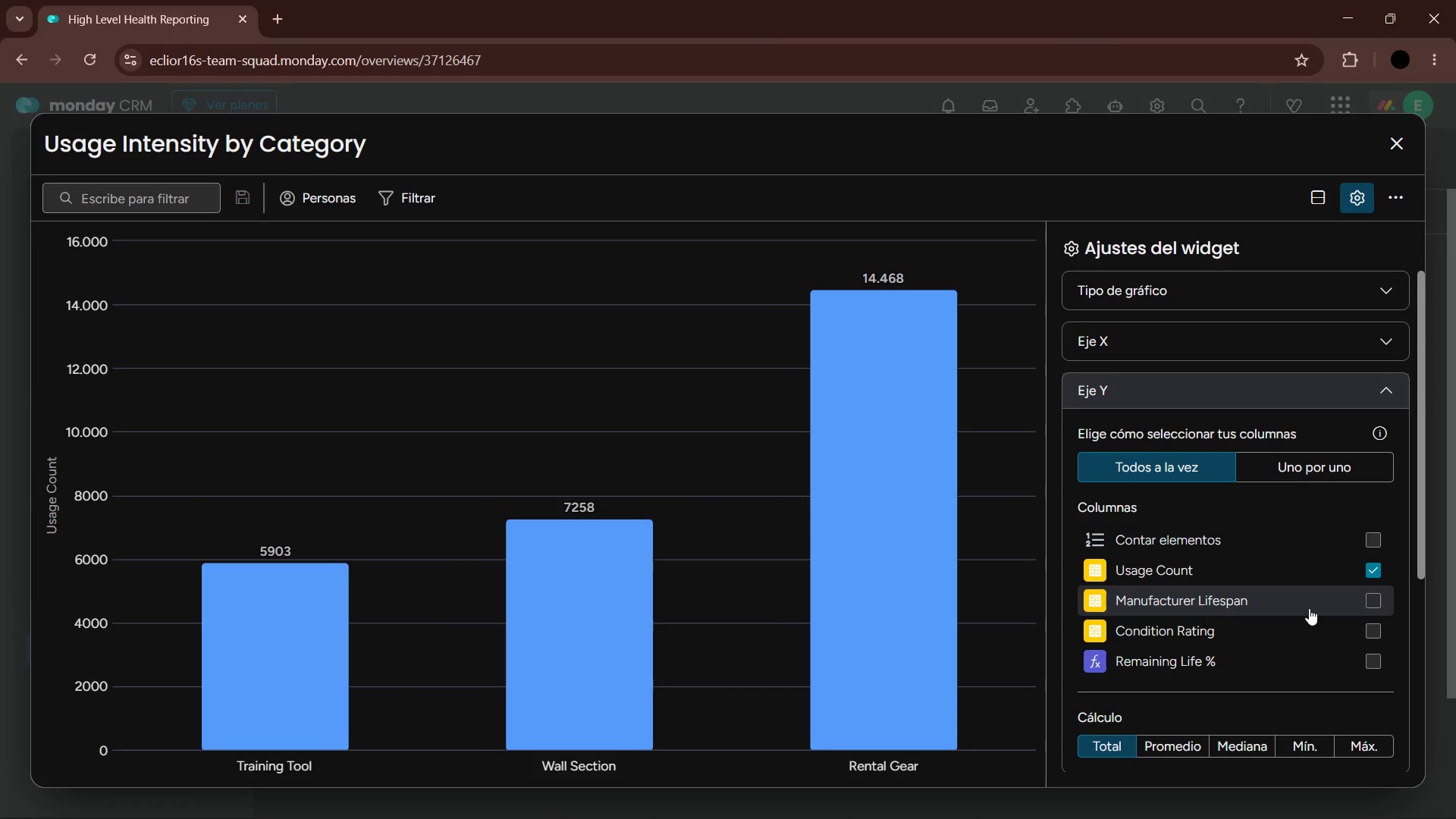 
wait(10.48)
 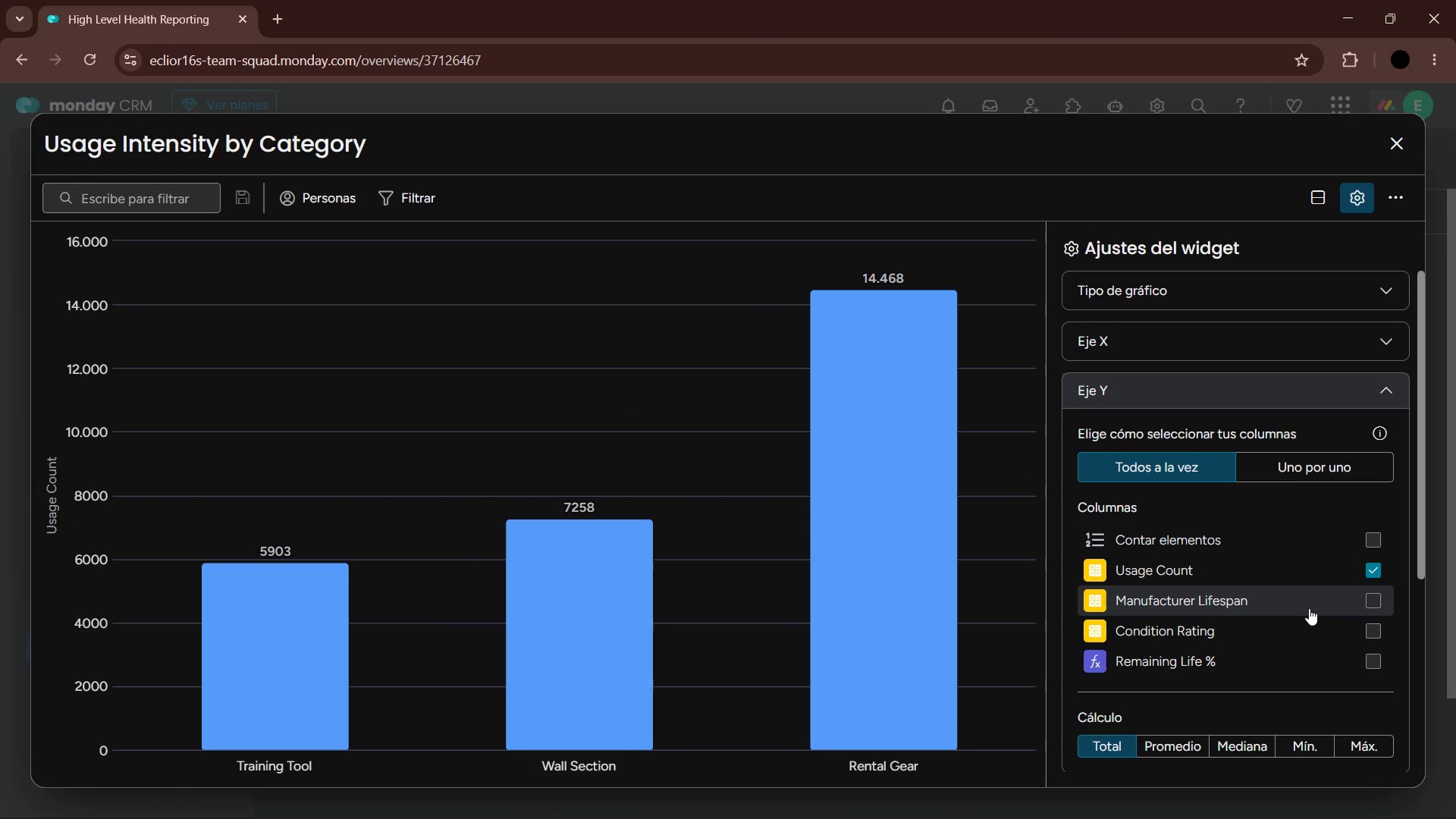 
left_click([1381, 396])
 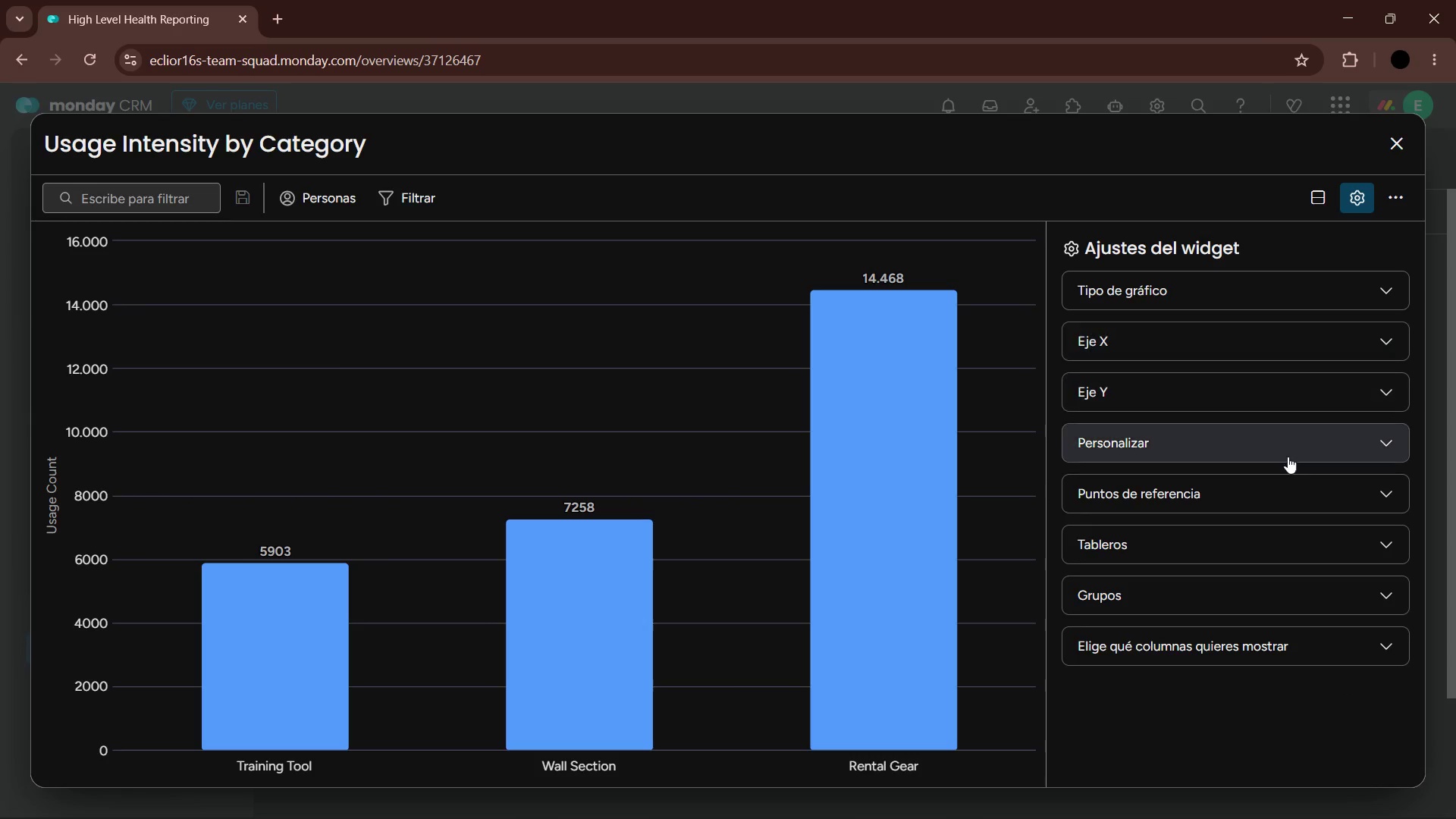 
left_click([1285, 459])
 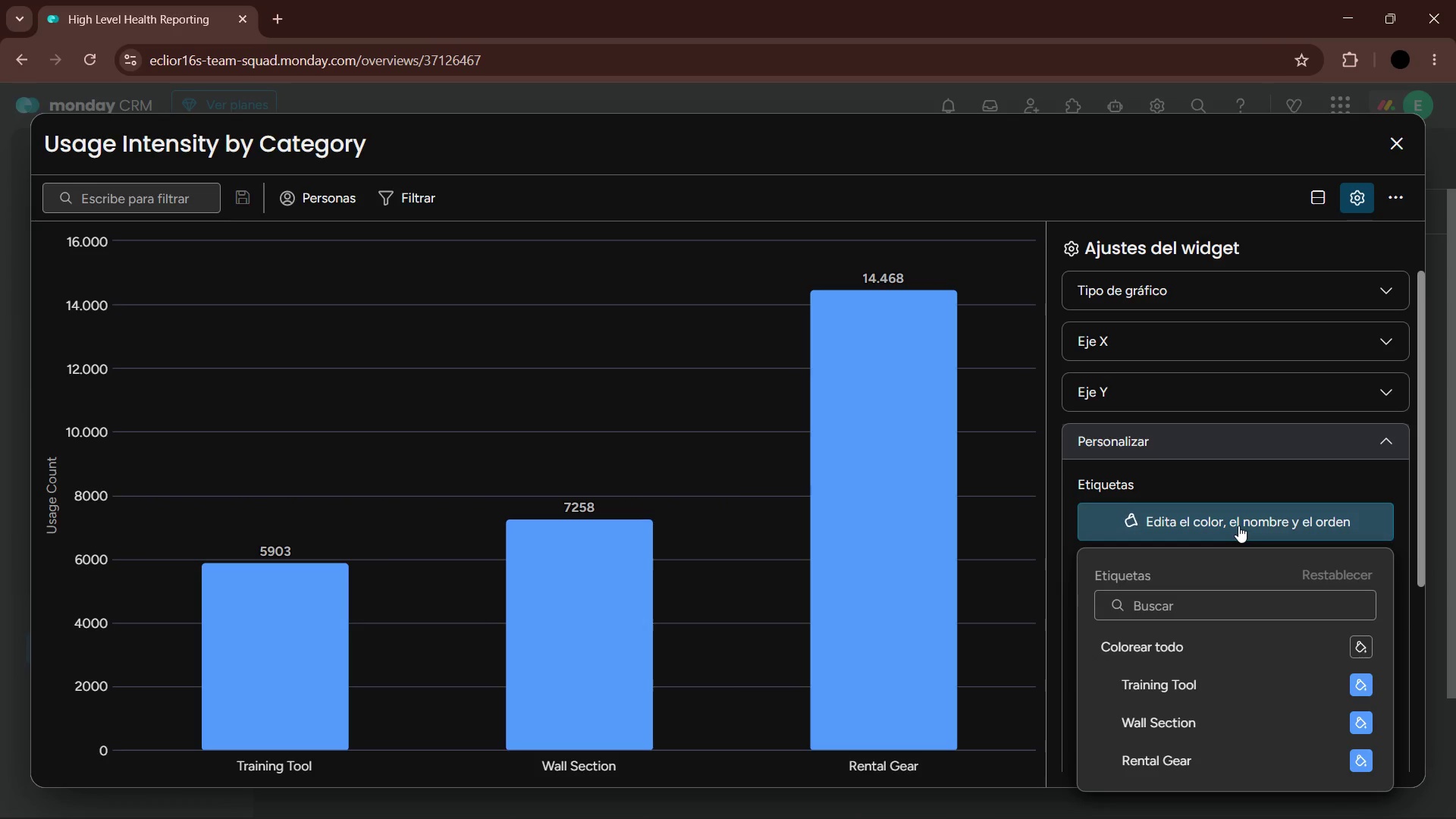 
scroll: coordinate [1262, 550], scroll_direction: down, amount: 2.0
 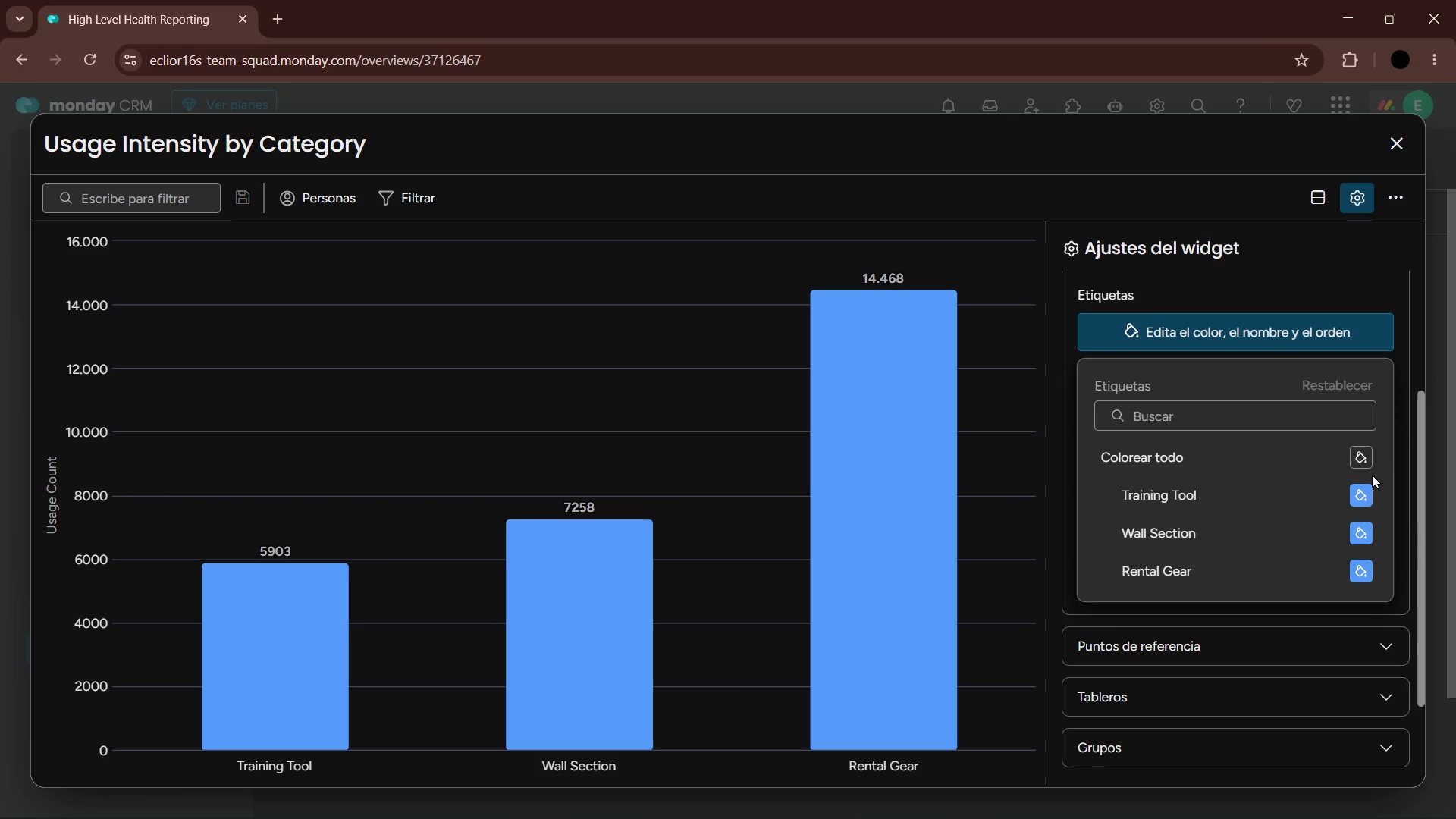 
left_click([1359, 492])
 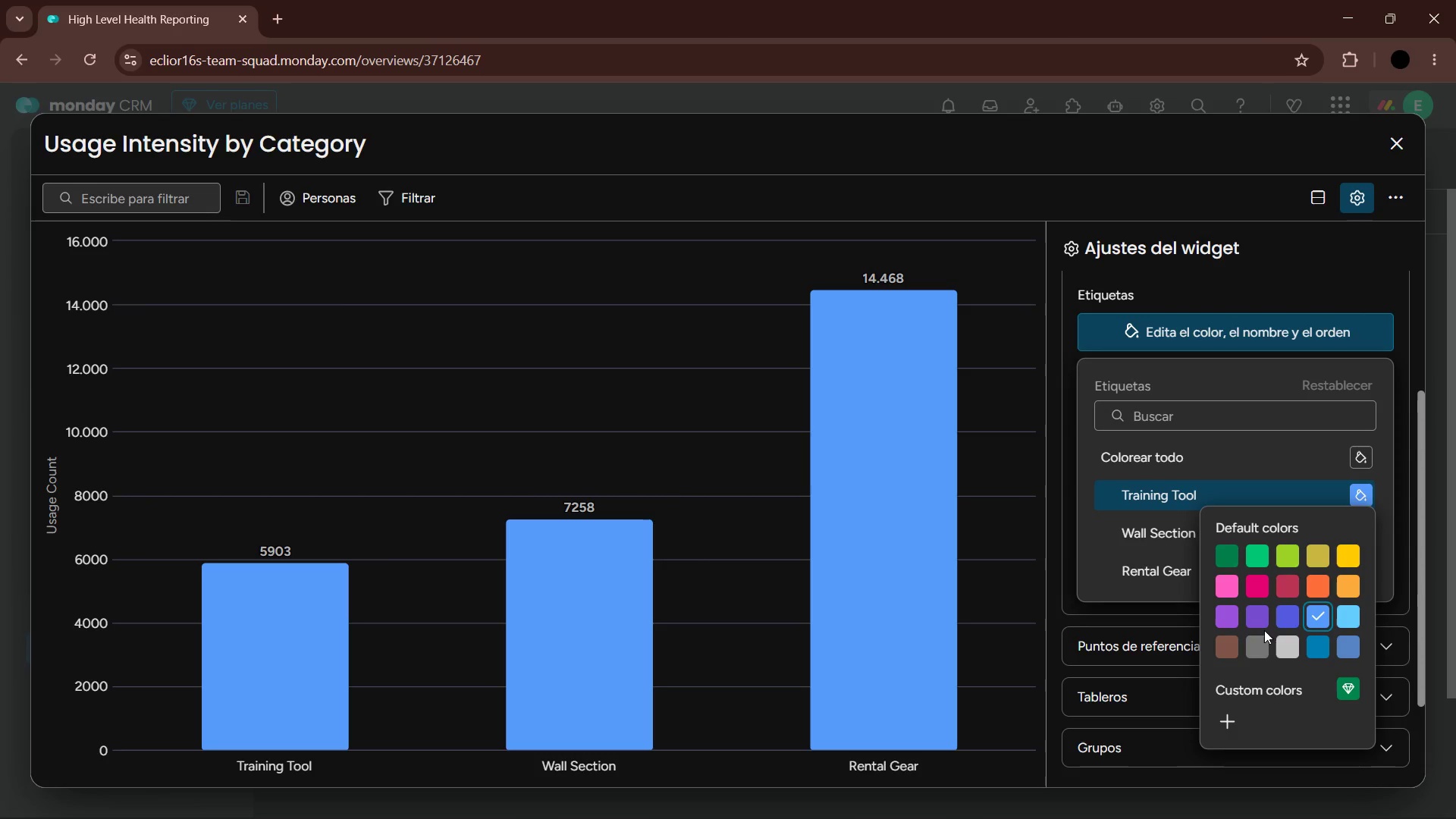 
left_click([1256, 644])
 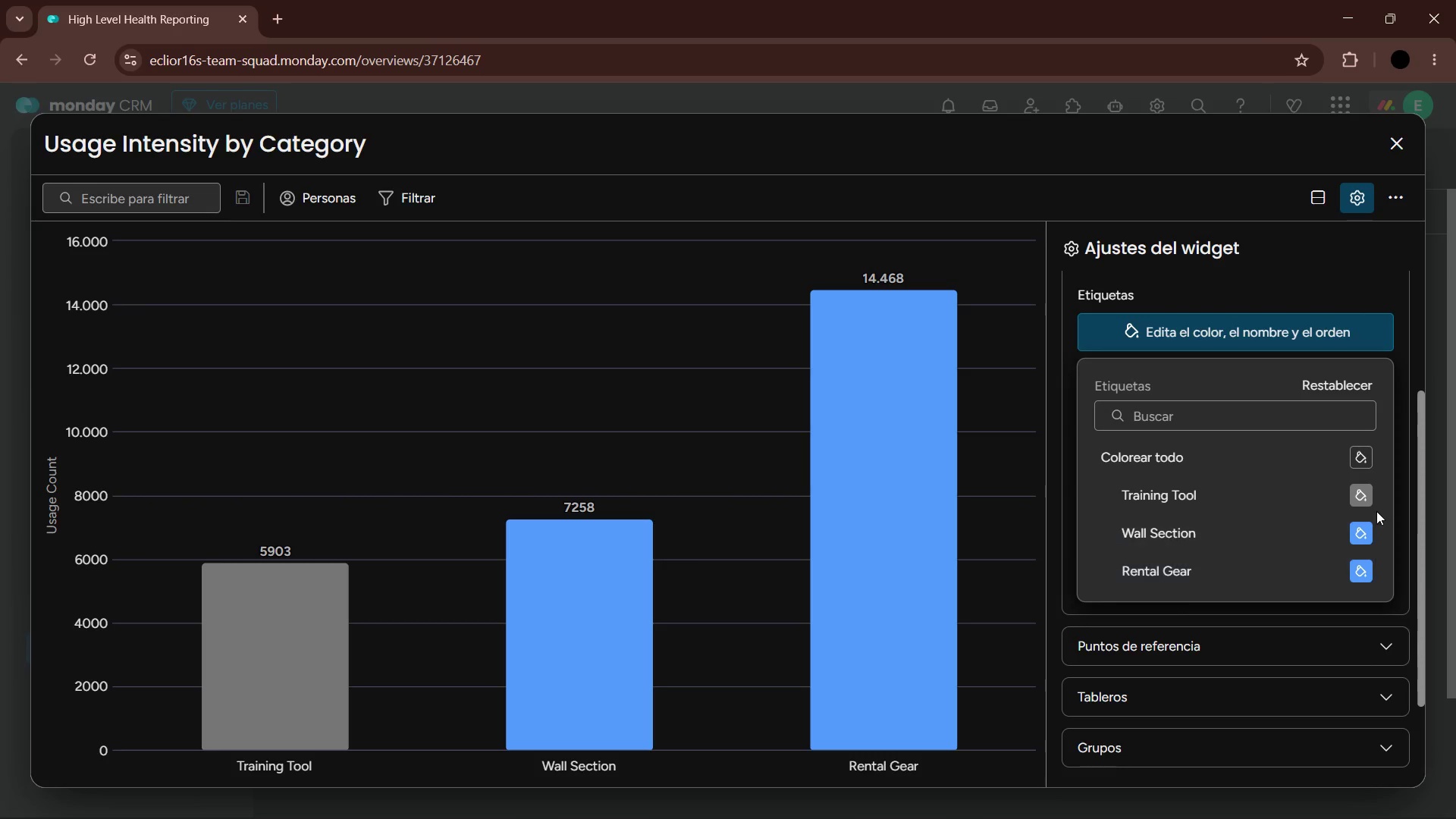 
left_click([1367, 538])
 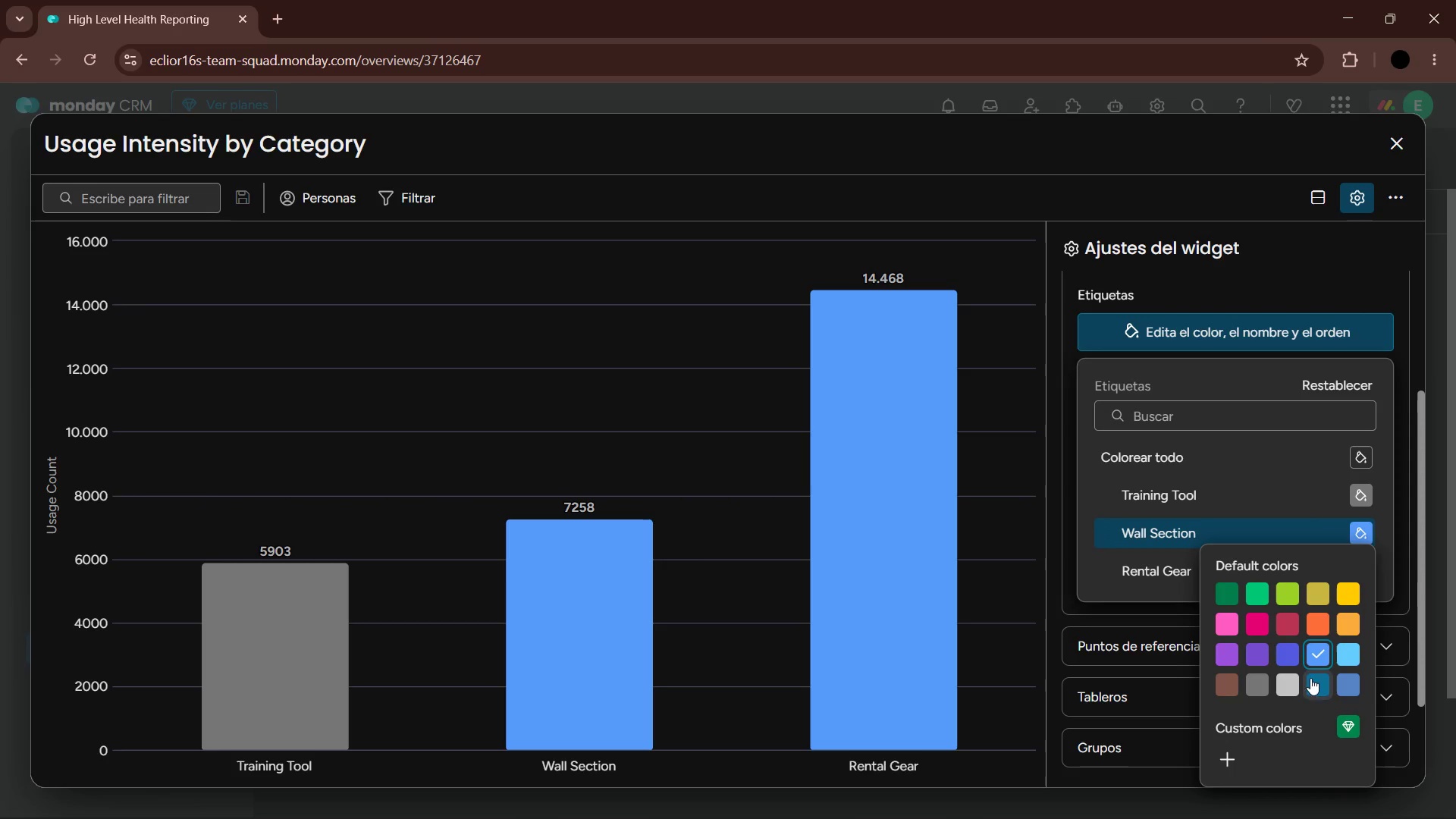 
left_click([1288, 680])
 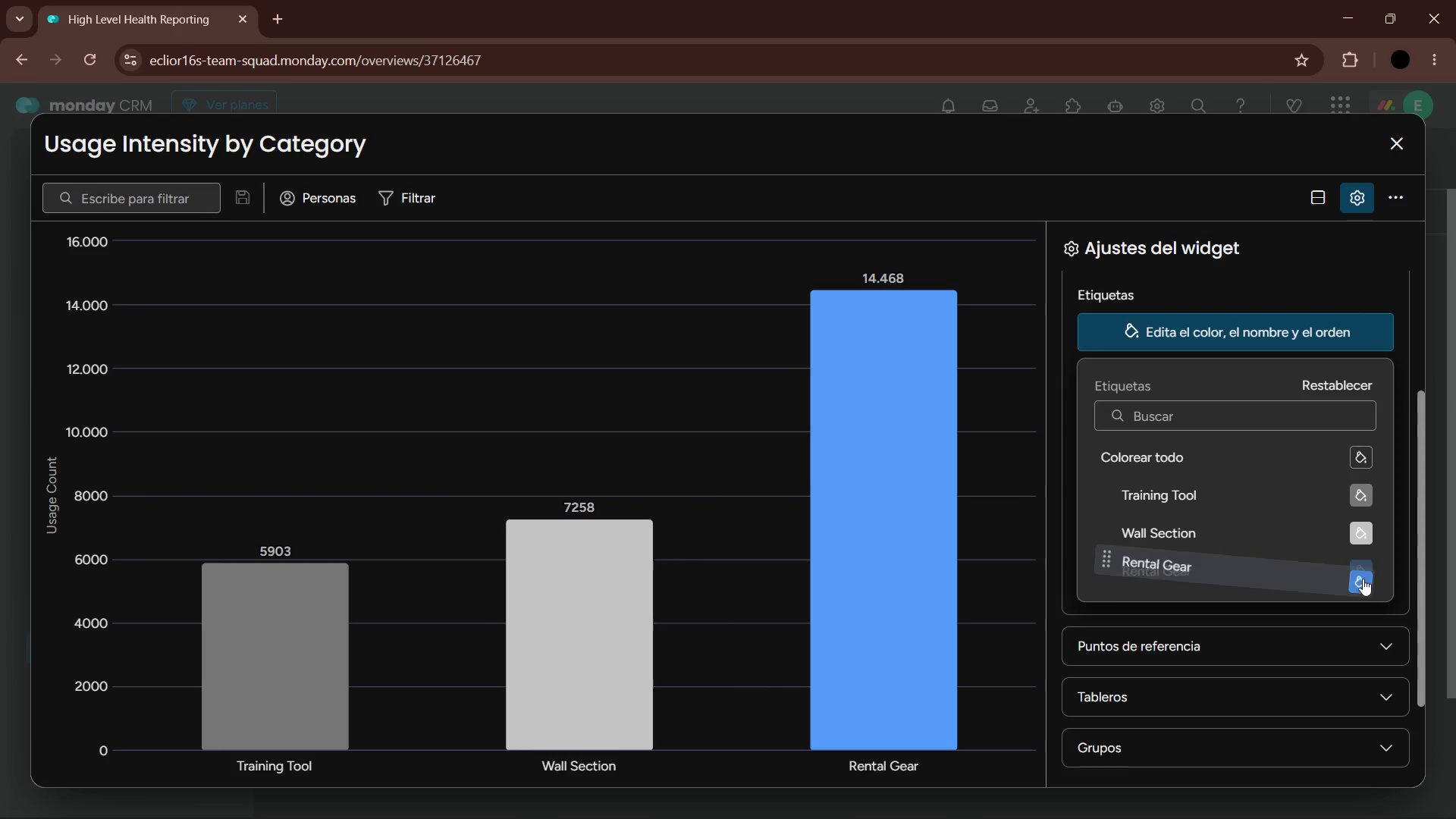 
left_click([1367, 579])
 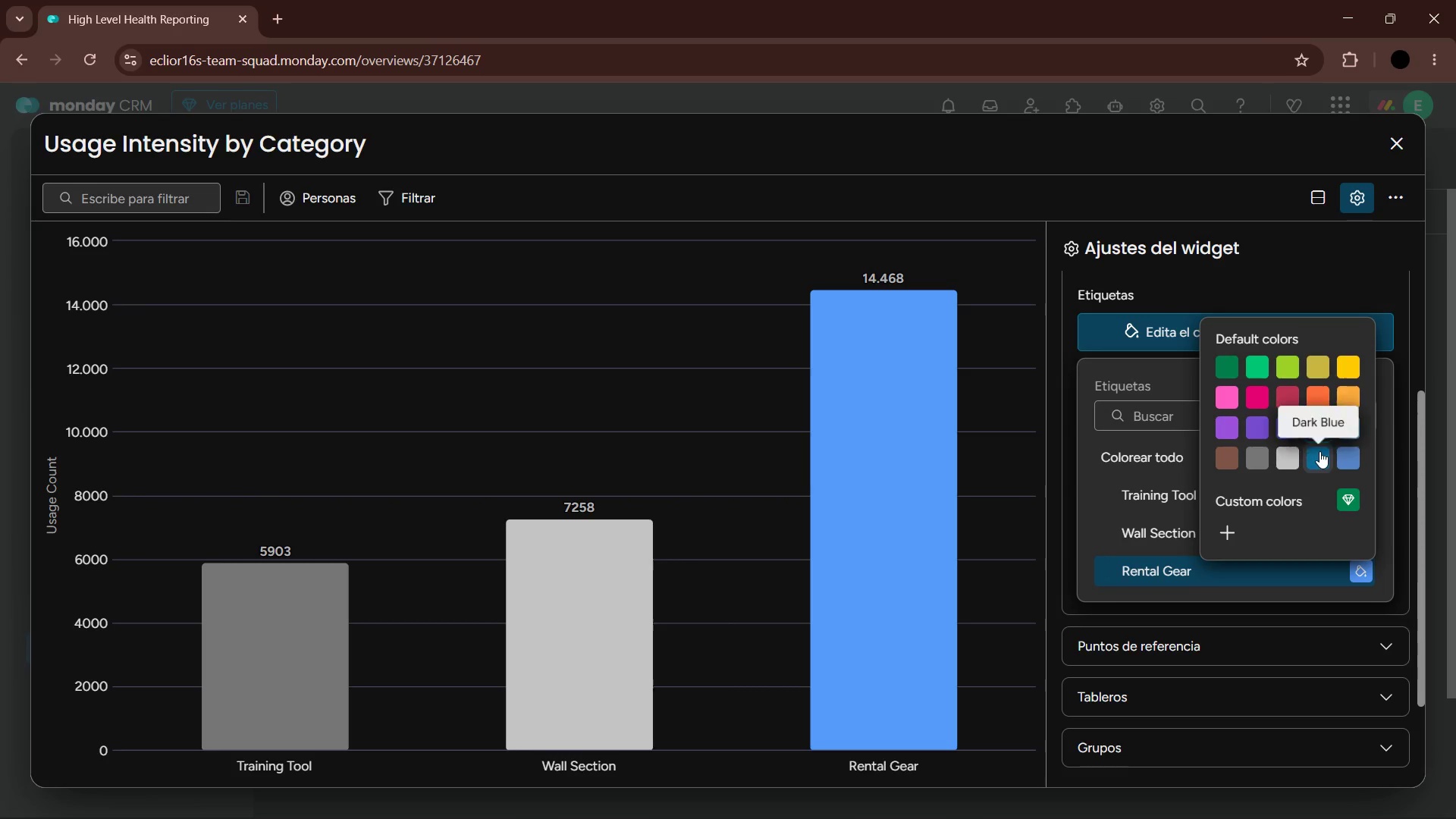 
left_click([1348, 429])
 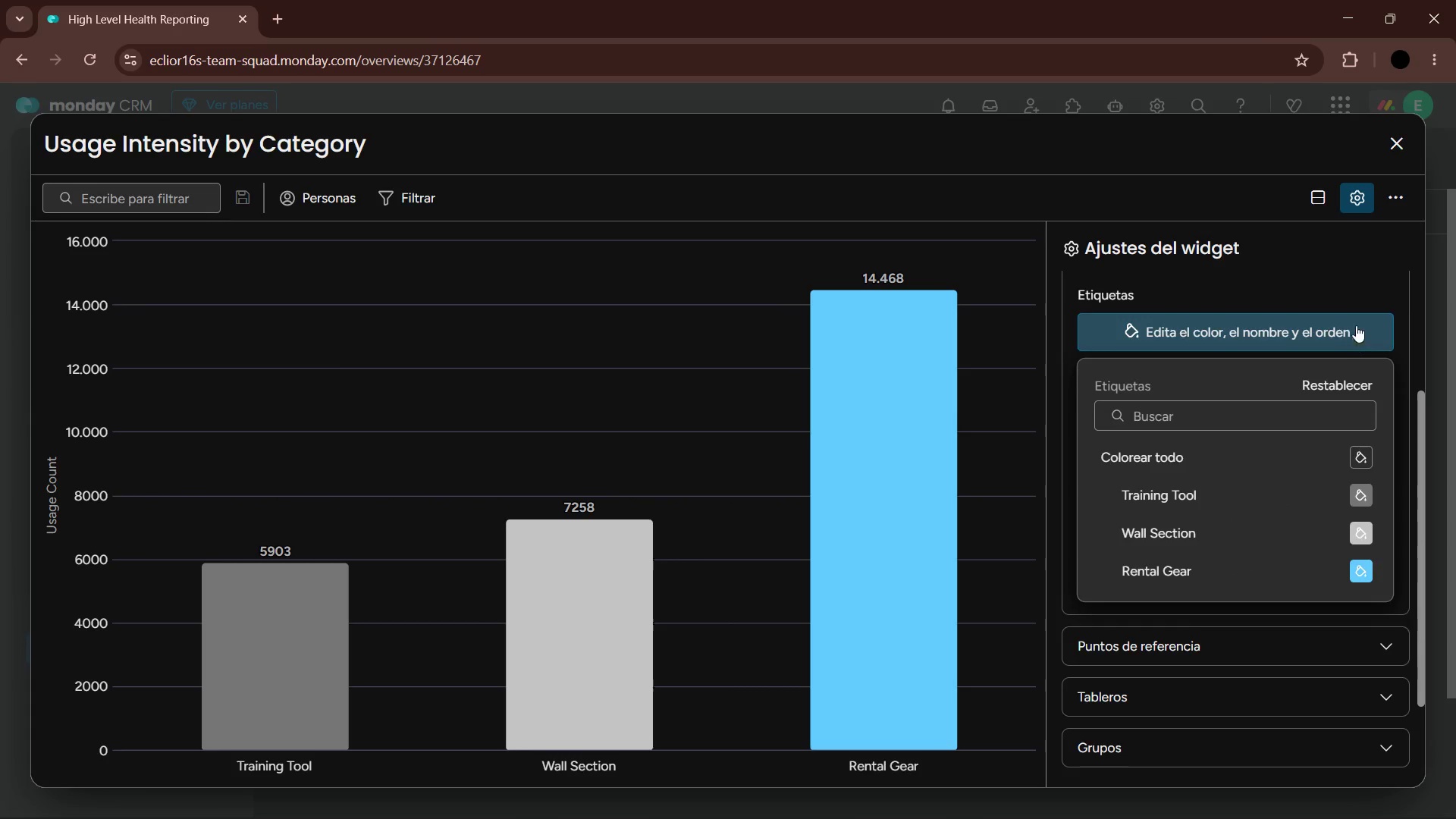 
left_click([1397, 143])